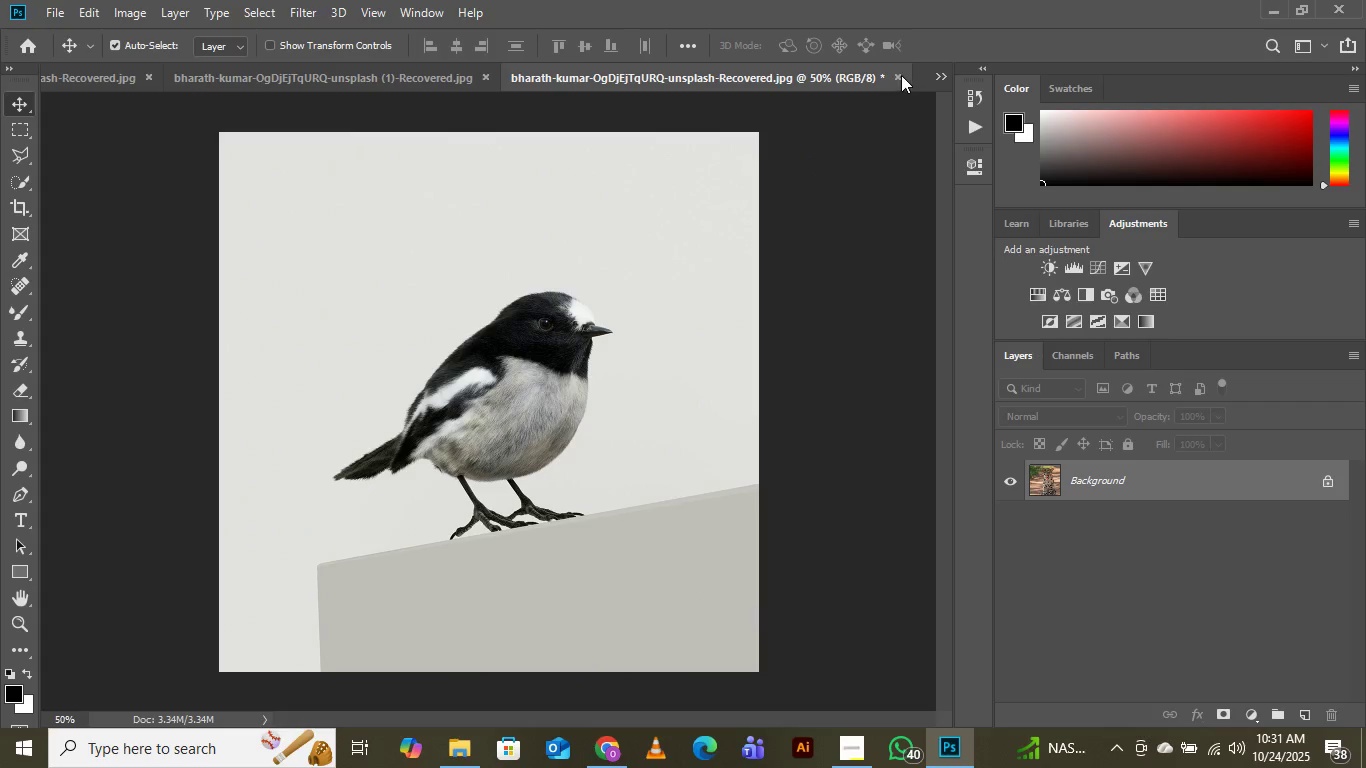 
left_click([901, 75])
 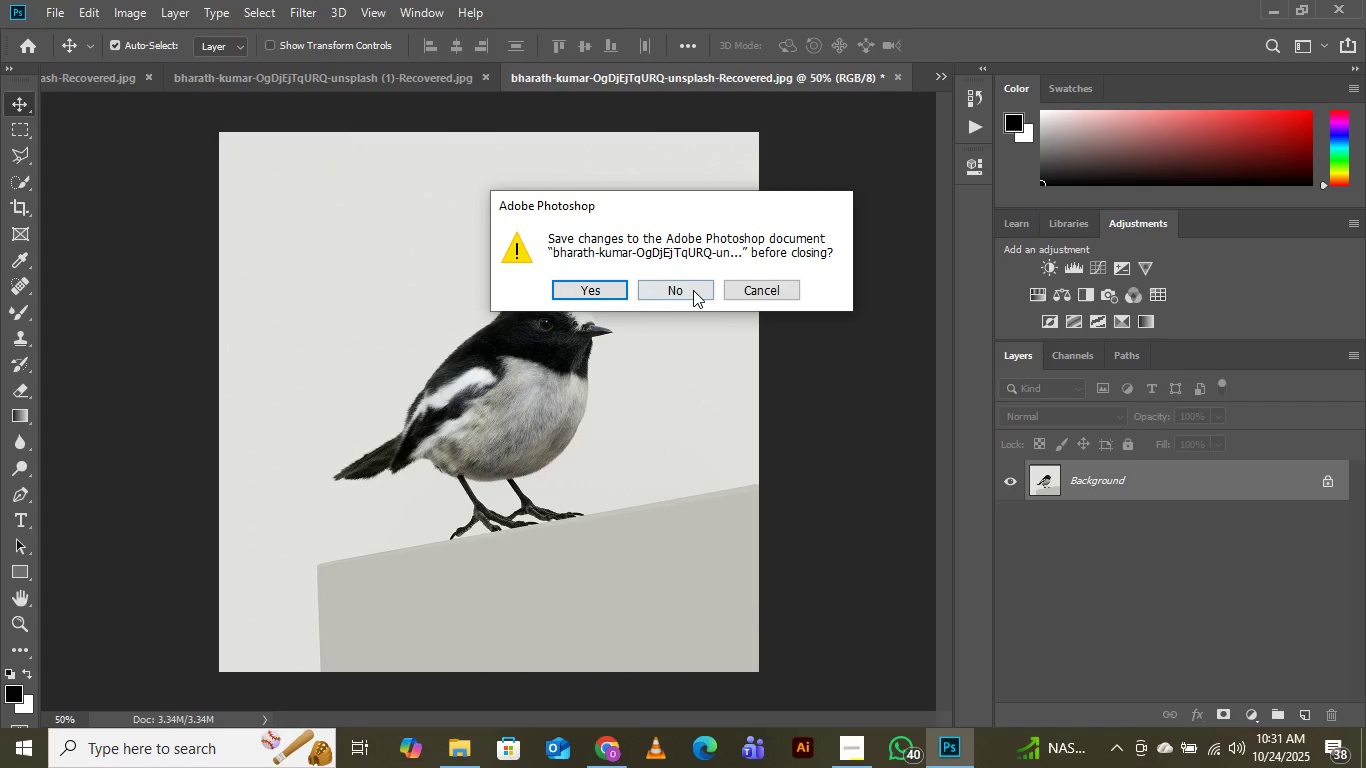 
left_click([686, 291])
 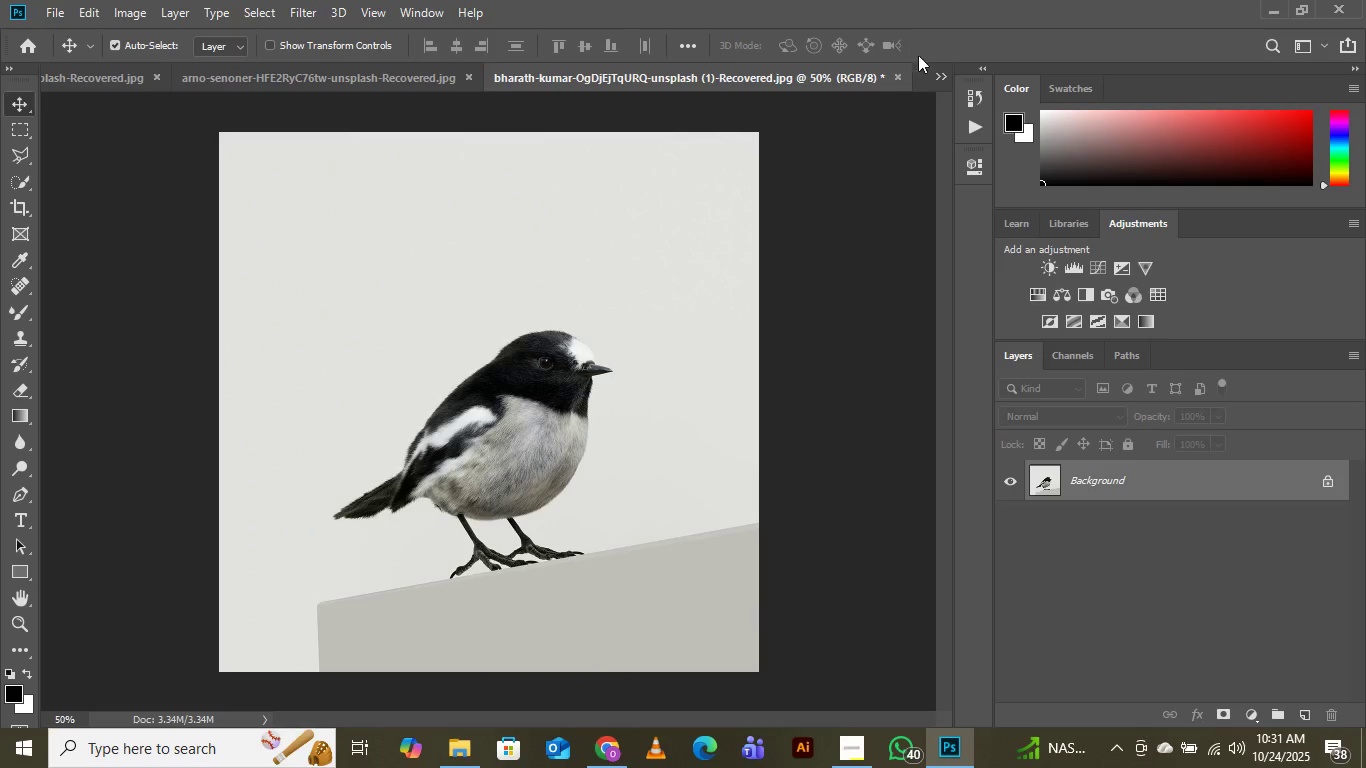 
left_click([901, 75])
 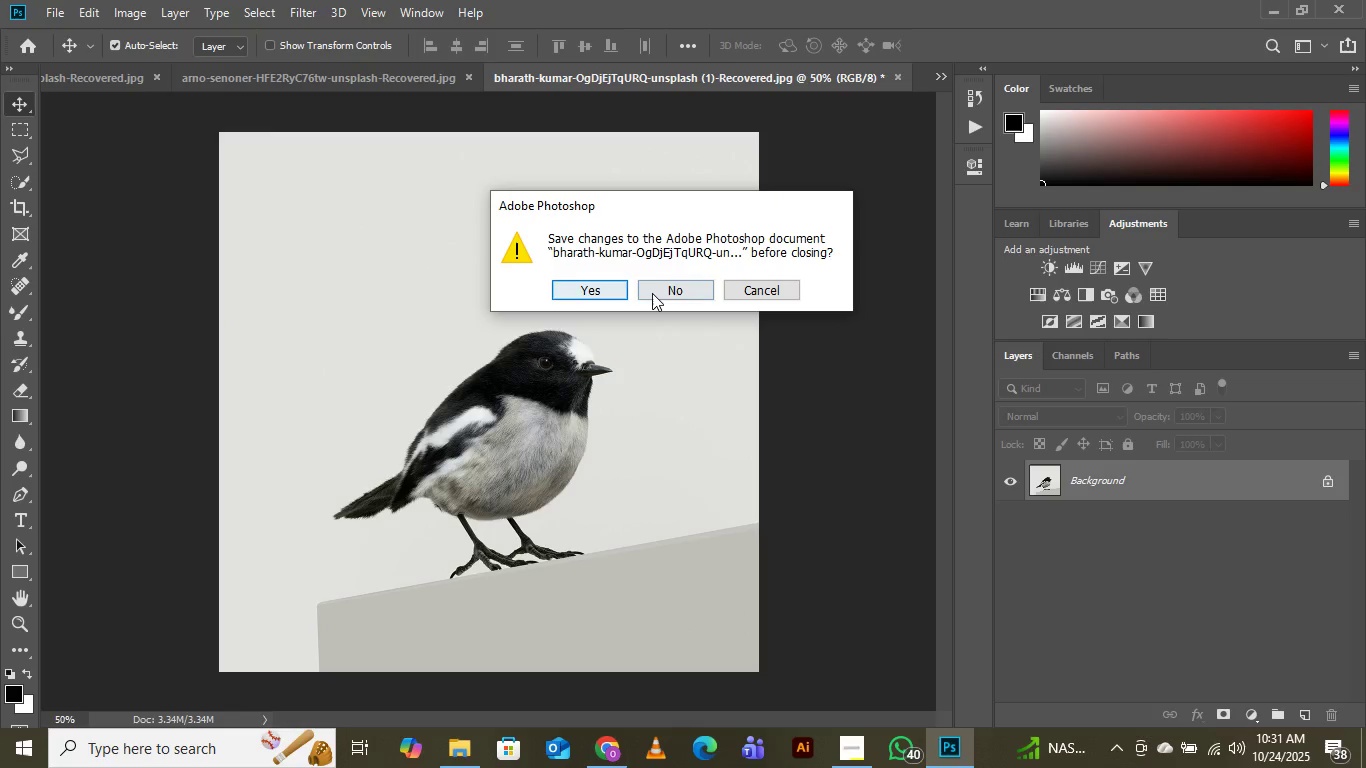 
left_click([652, 293])
 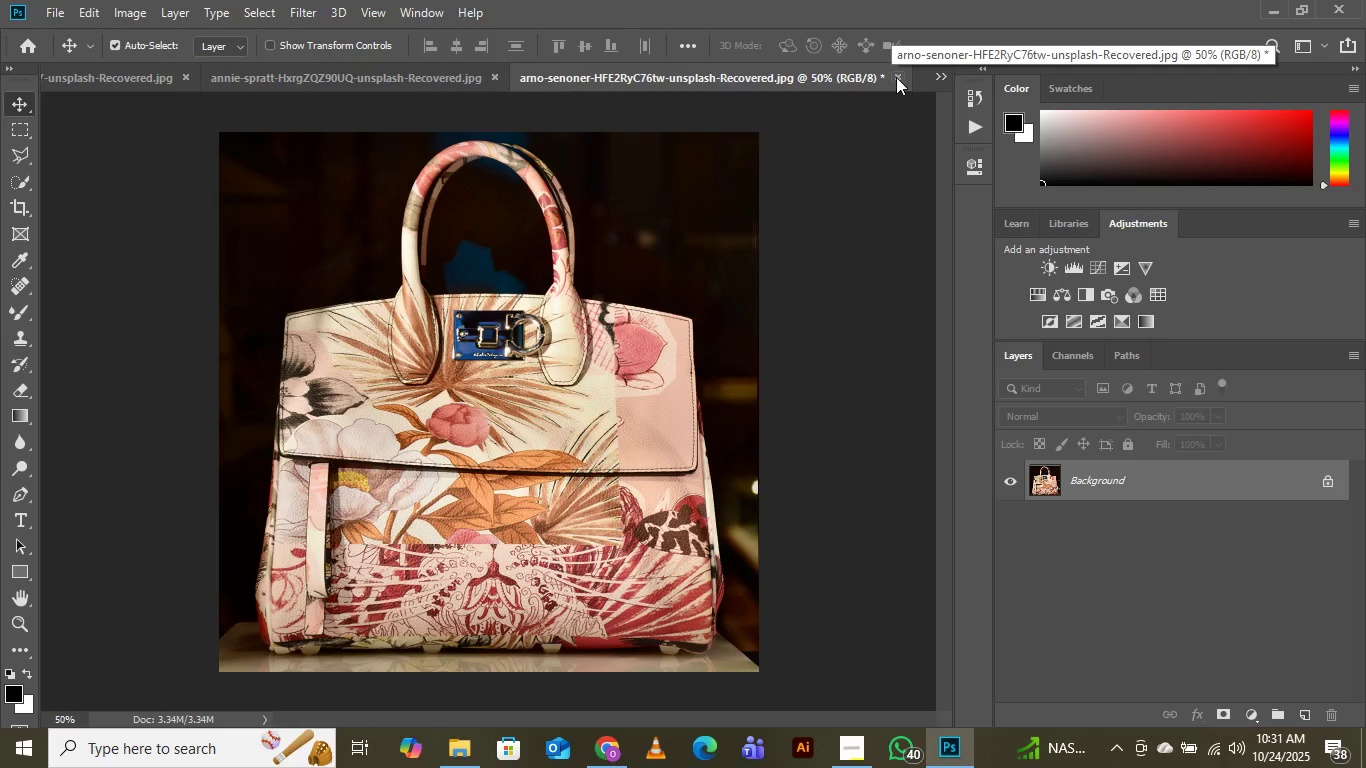 
left_click([902, 78])
 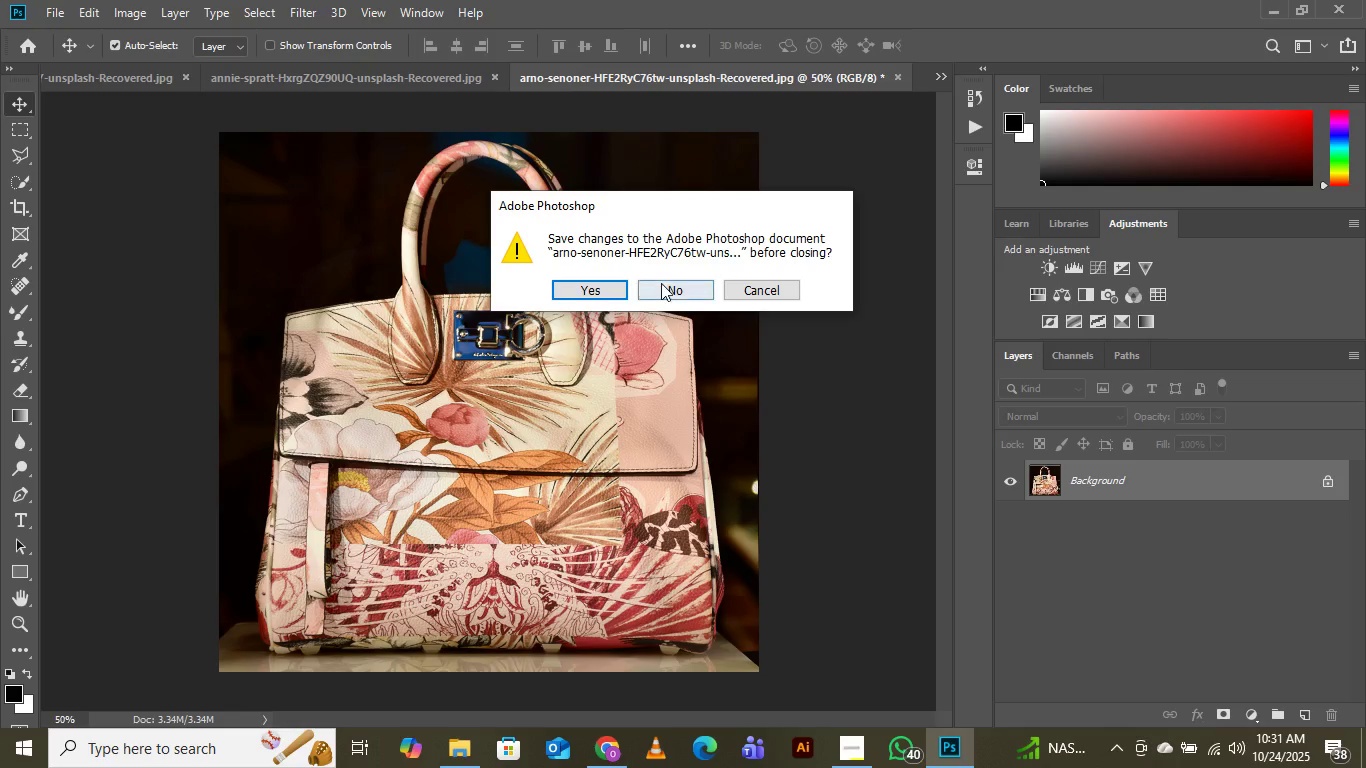 
left_click([661, 283])
 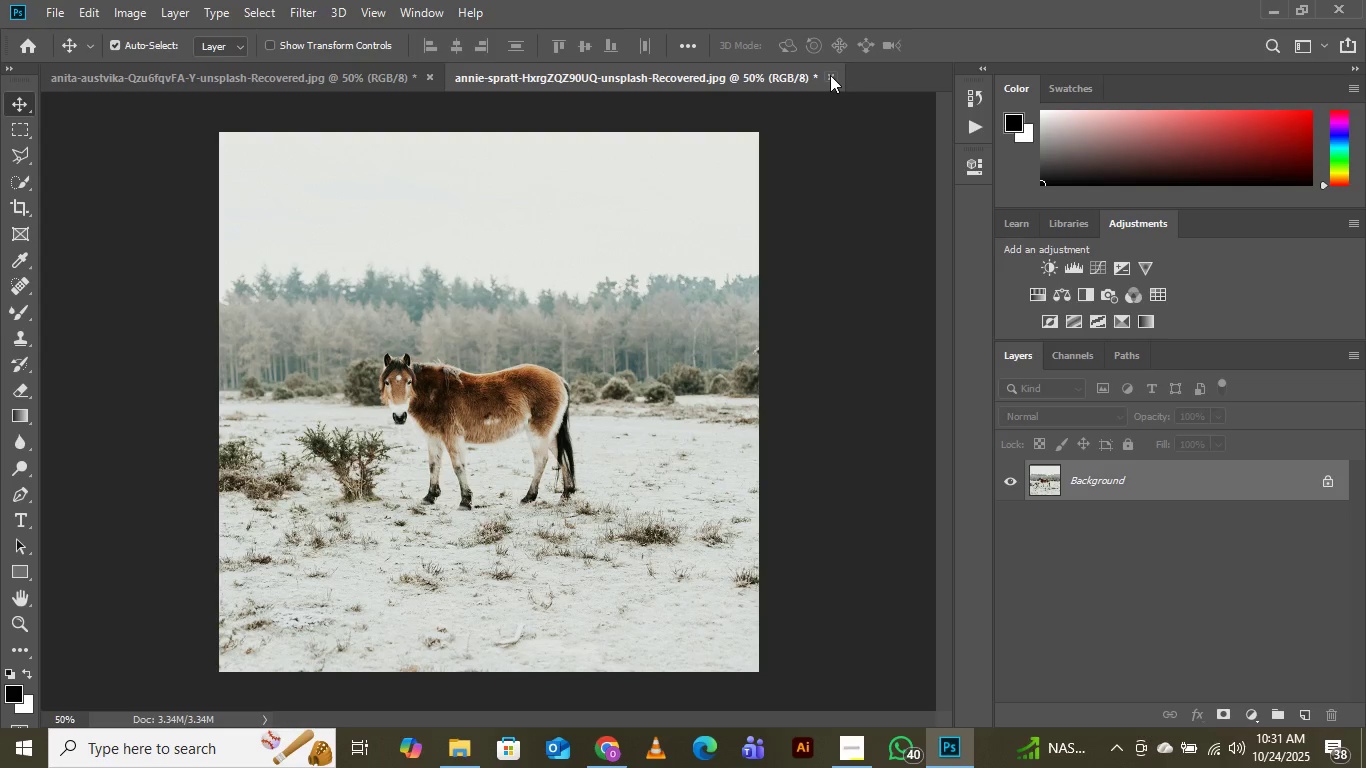 
left_click([830, 75])
 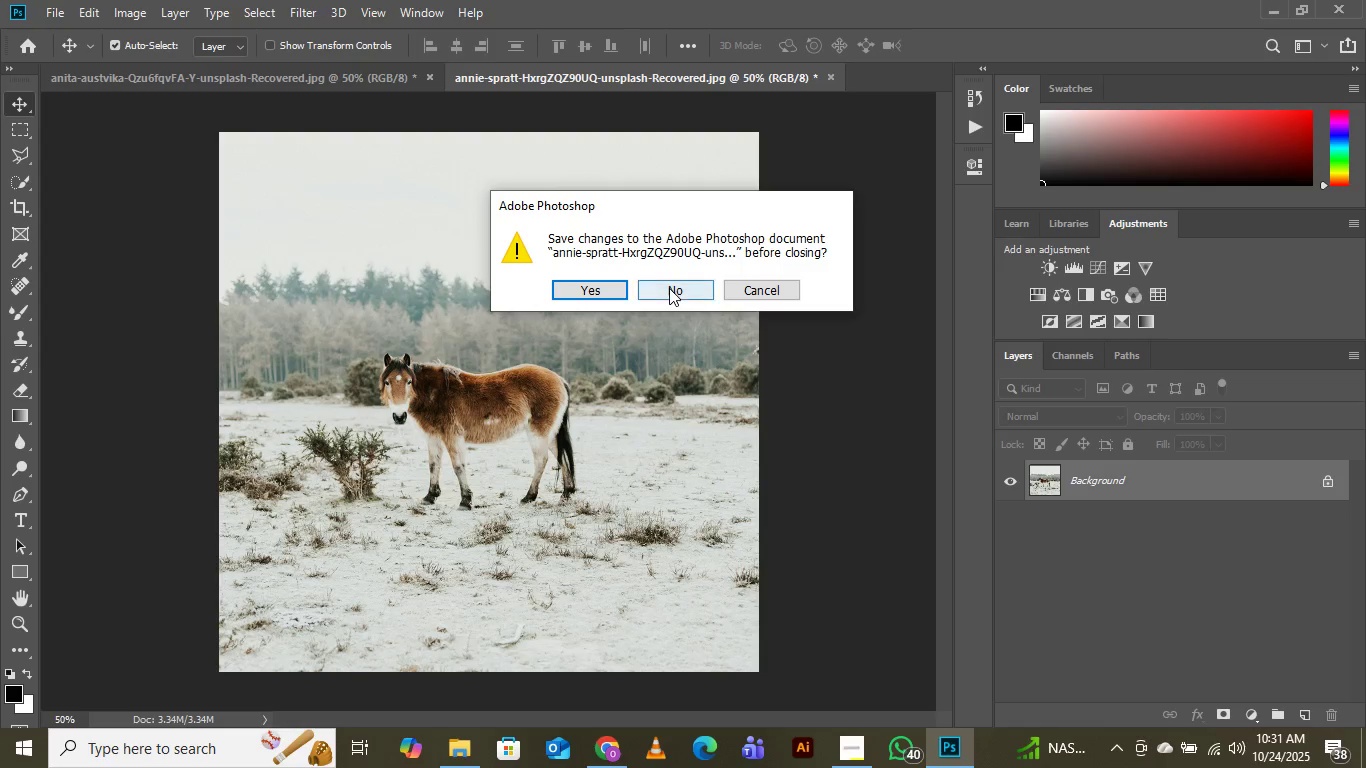 
left_click([669, 288])
 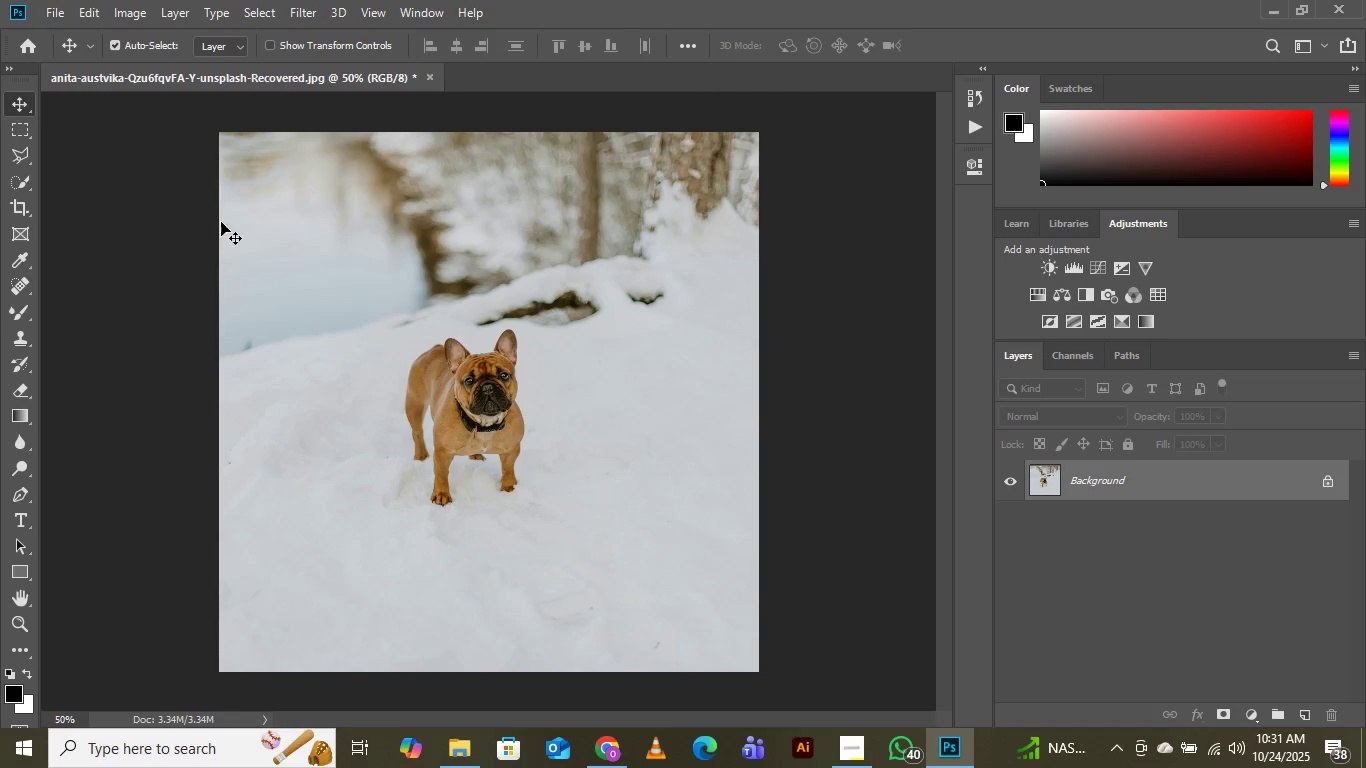 
left_click([54, 12])
 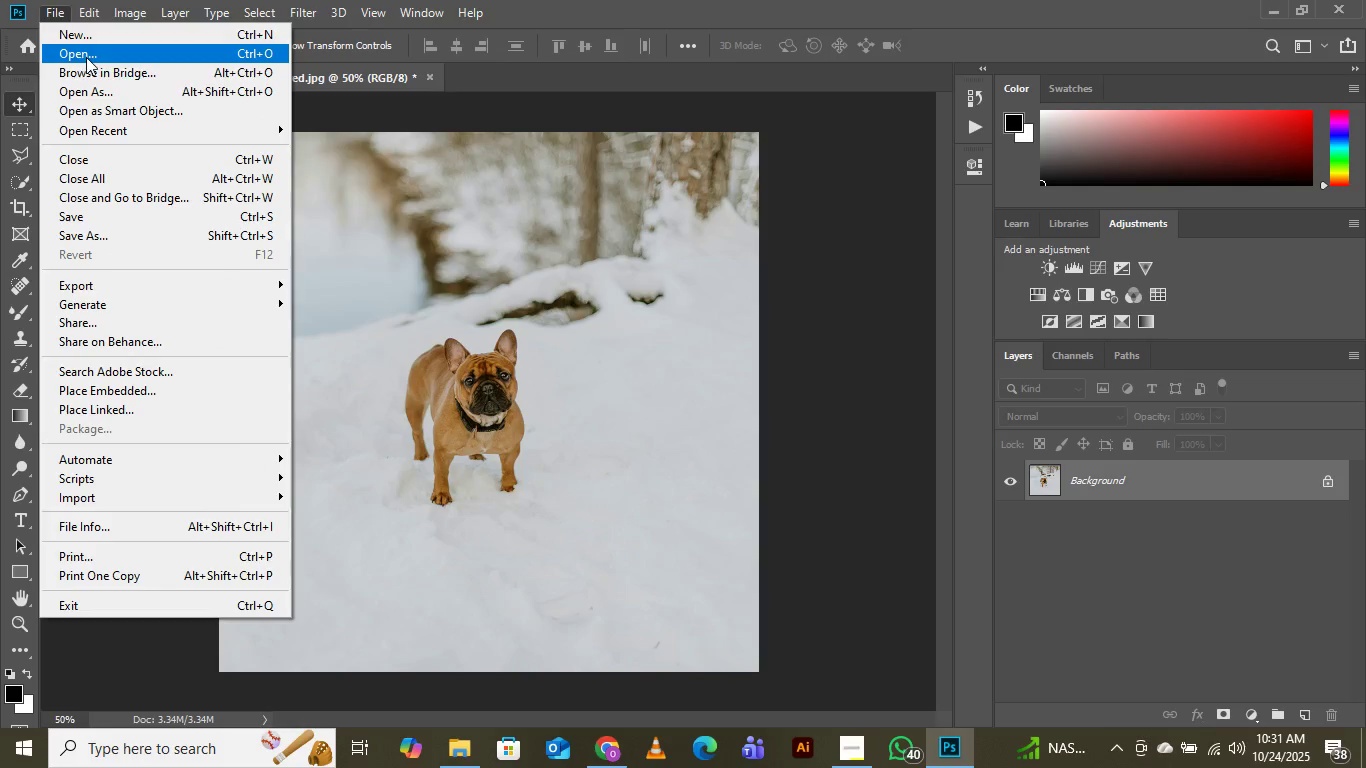 
left_click([86, 57])
 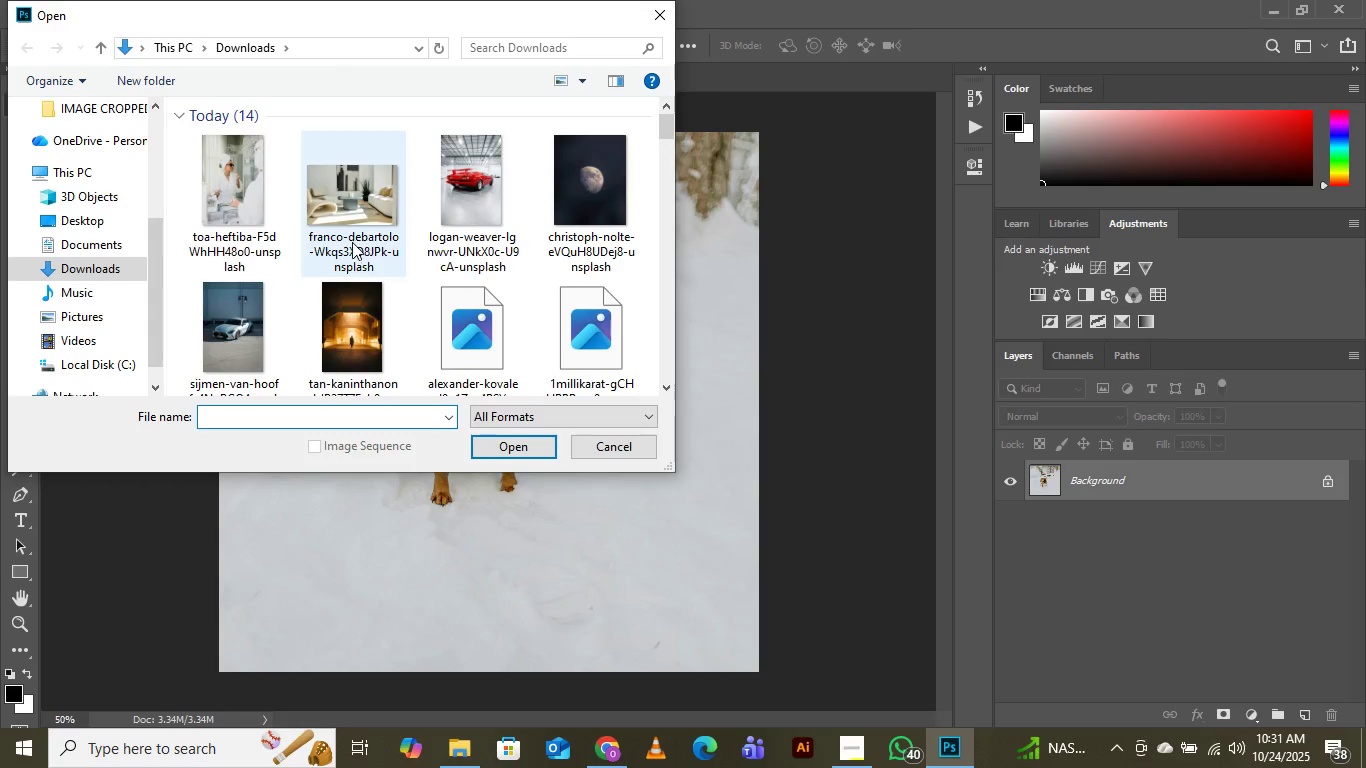 
wait(6.5)
 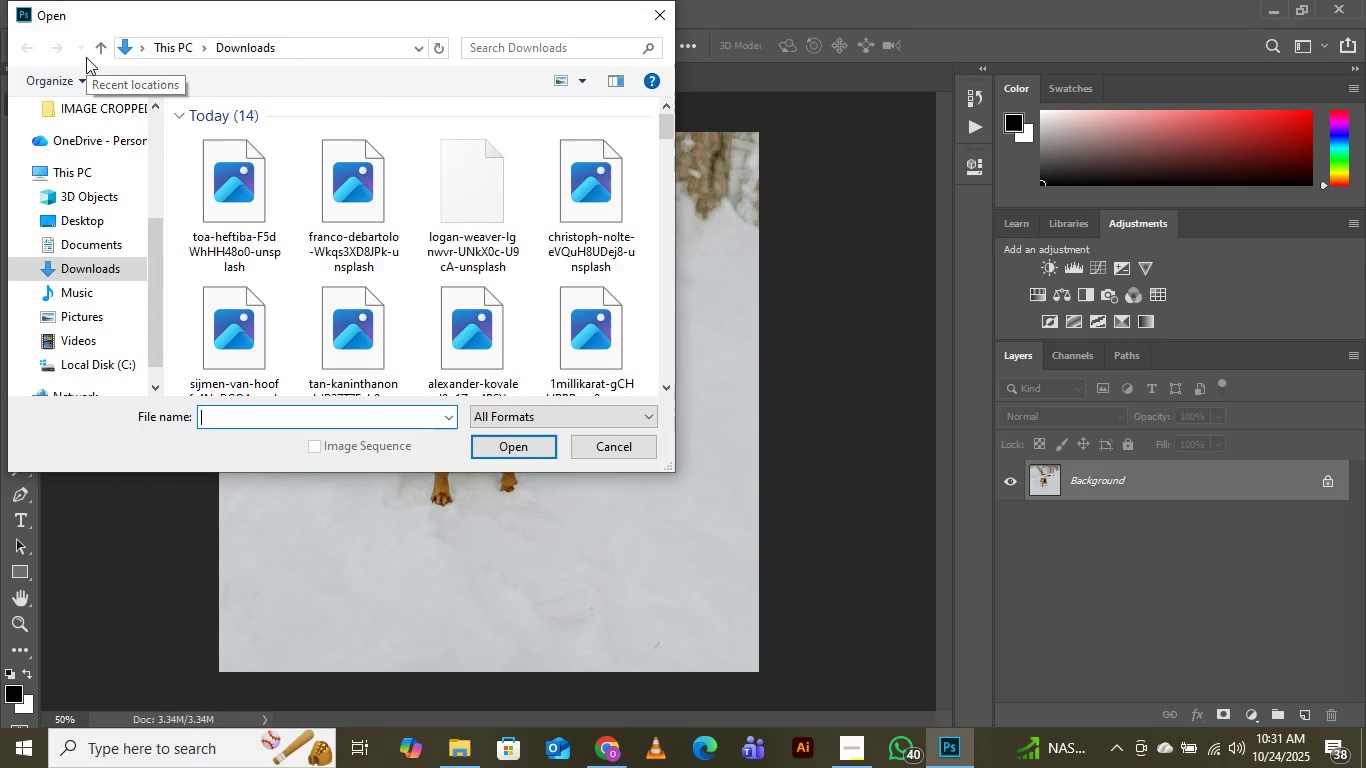 
left_click([243, 174])
 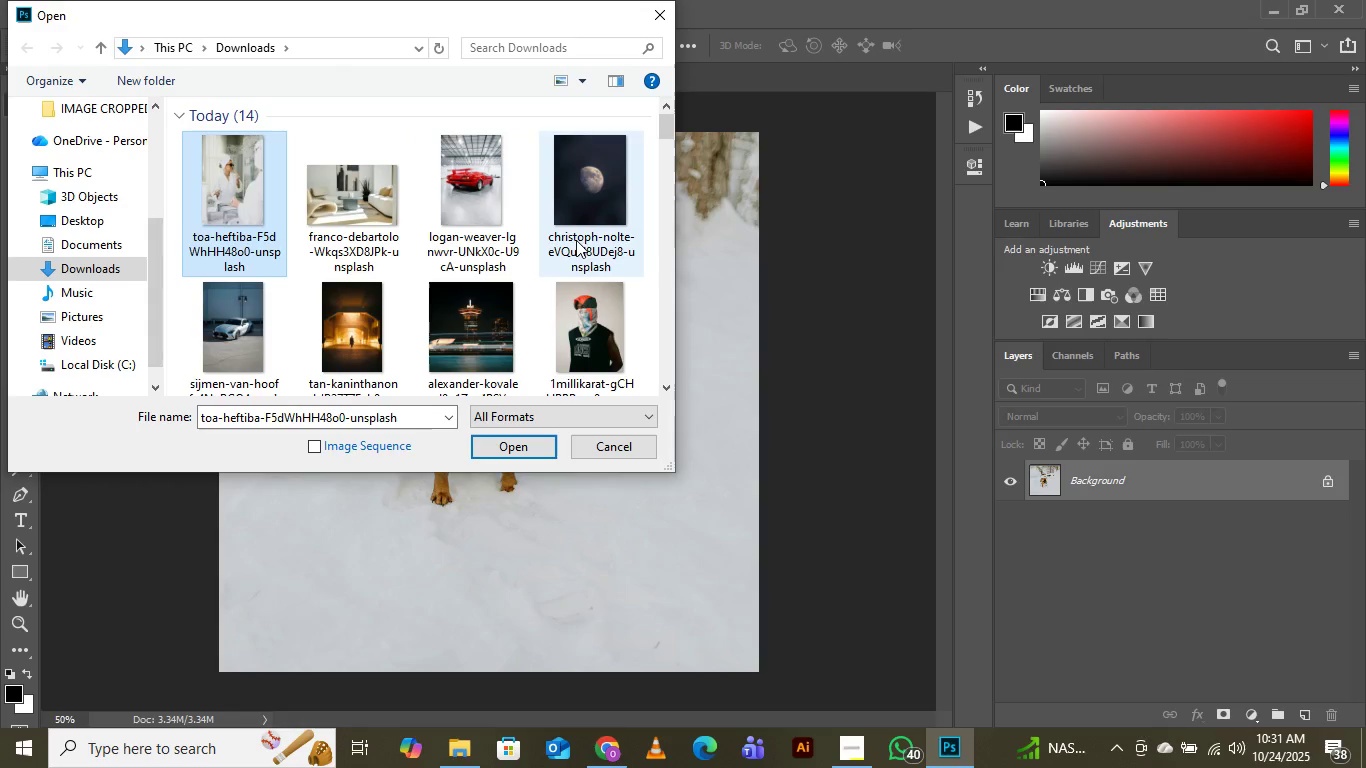 
scroll: coordinate [594, 284], scroll_direction: down, amount: 3.0
 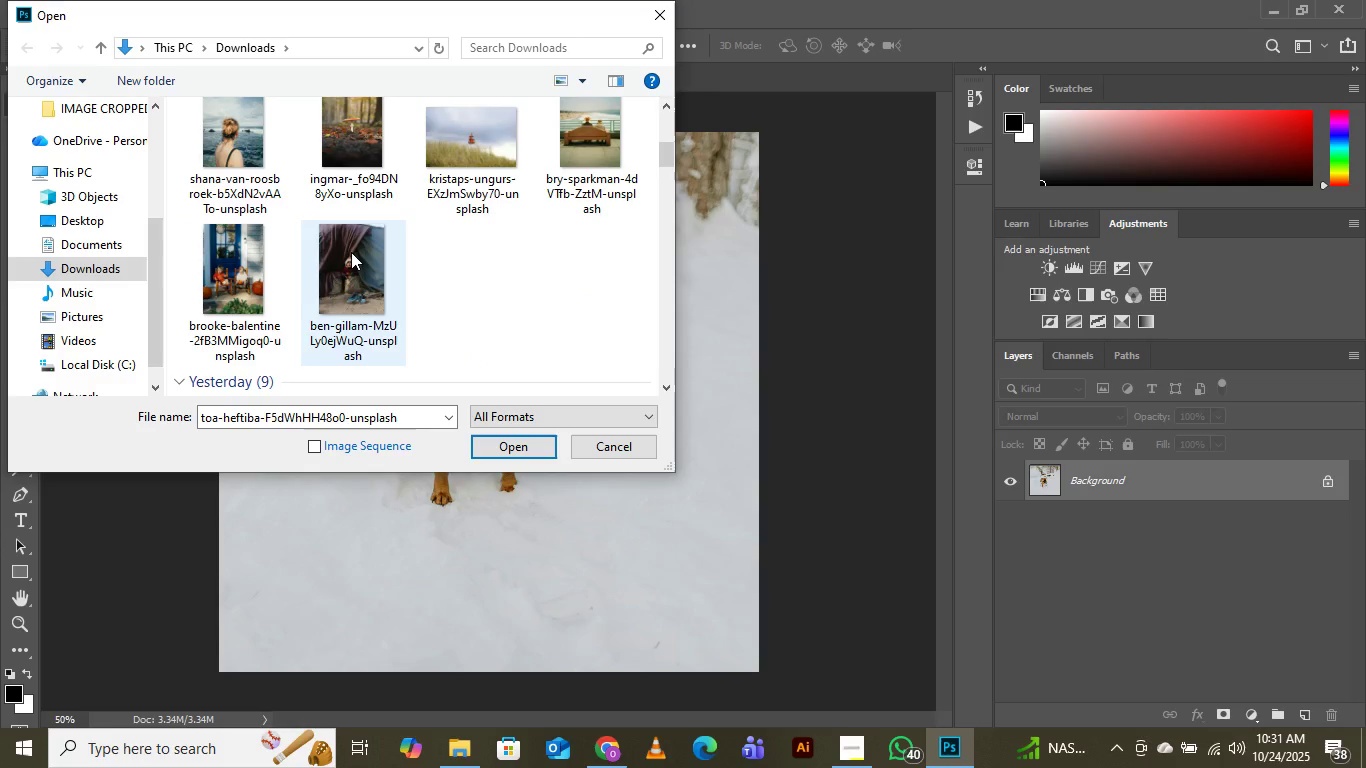 
hold_key(key=ShiftLeft, duration=0.72)
left_click([351, 252])
 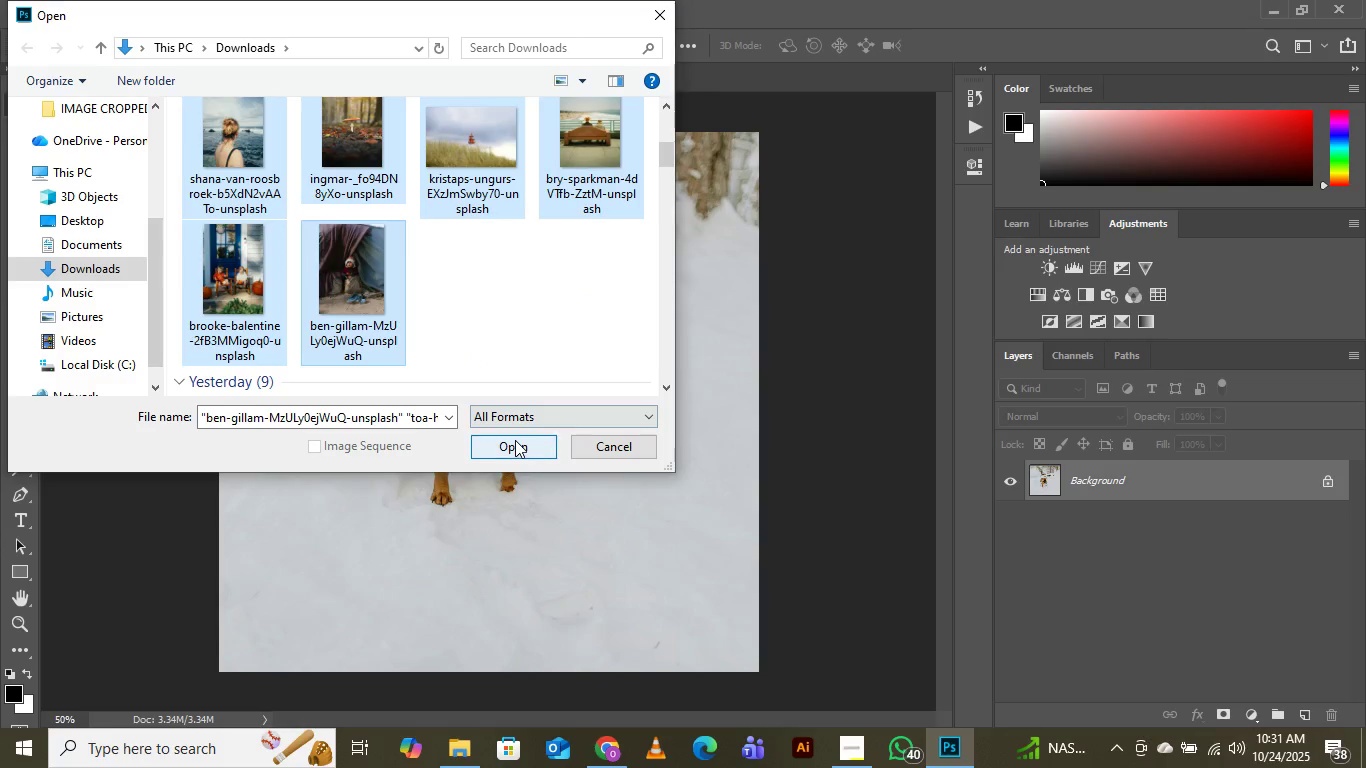 
left_click([515, 440])
 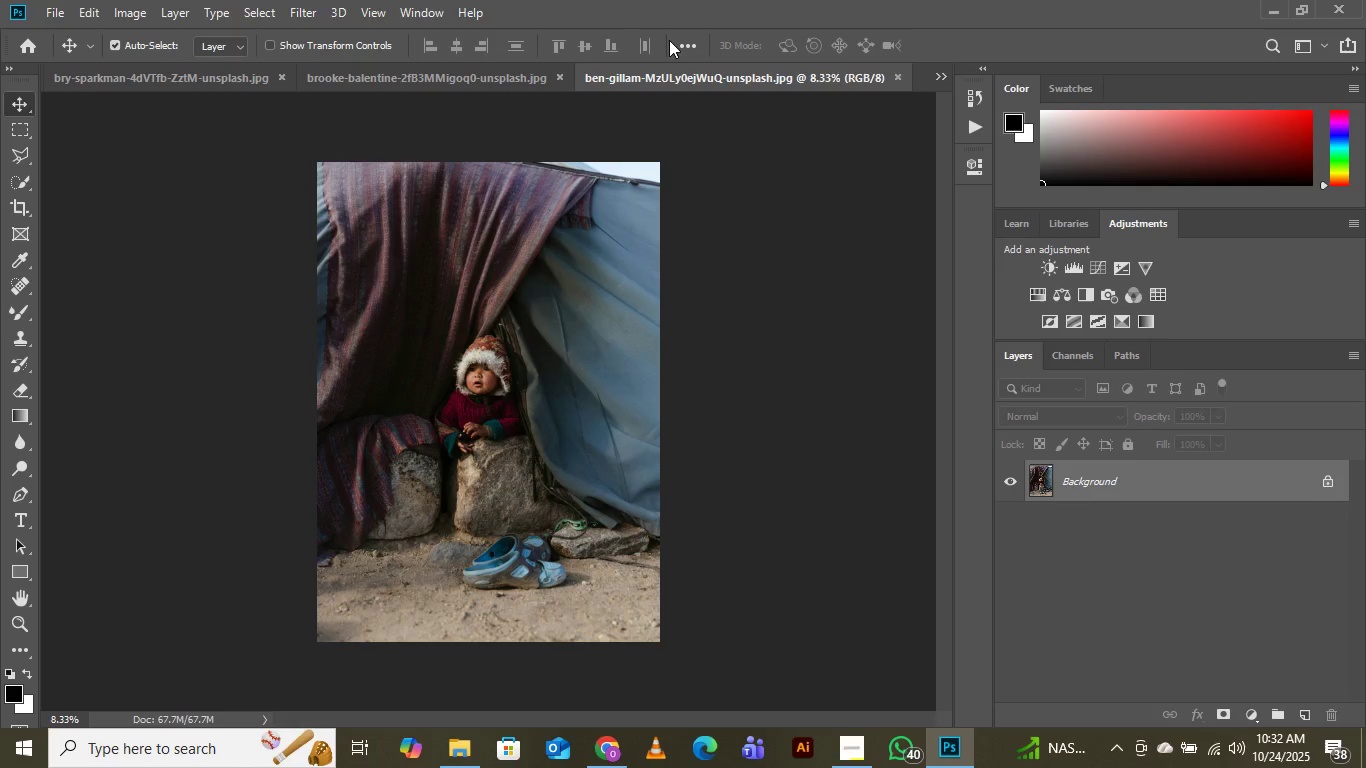 
wait(49.6)
 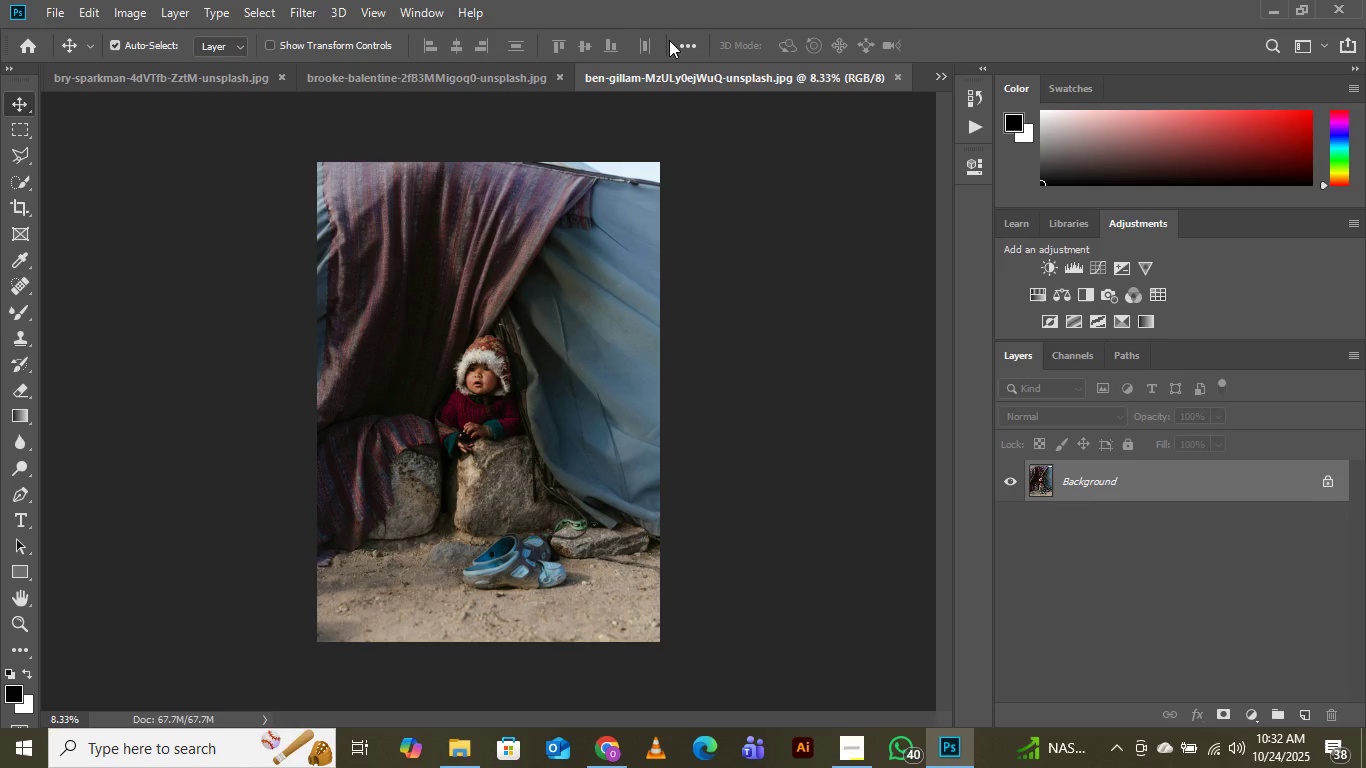 
scroll: coordinate [621, 65], scroll_direction: down, amount: 2.0
 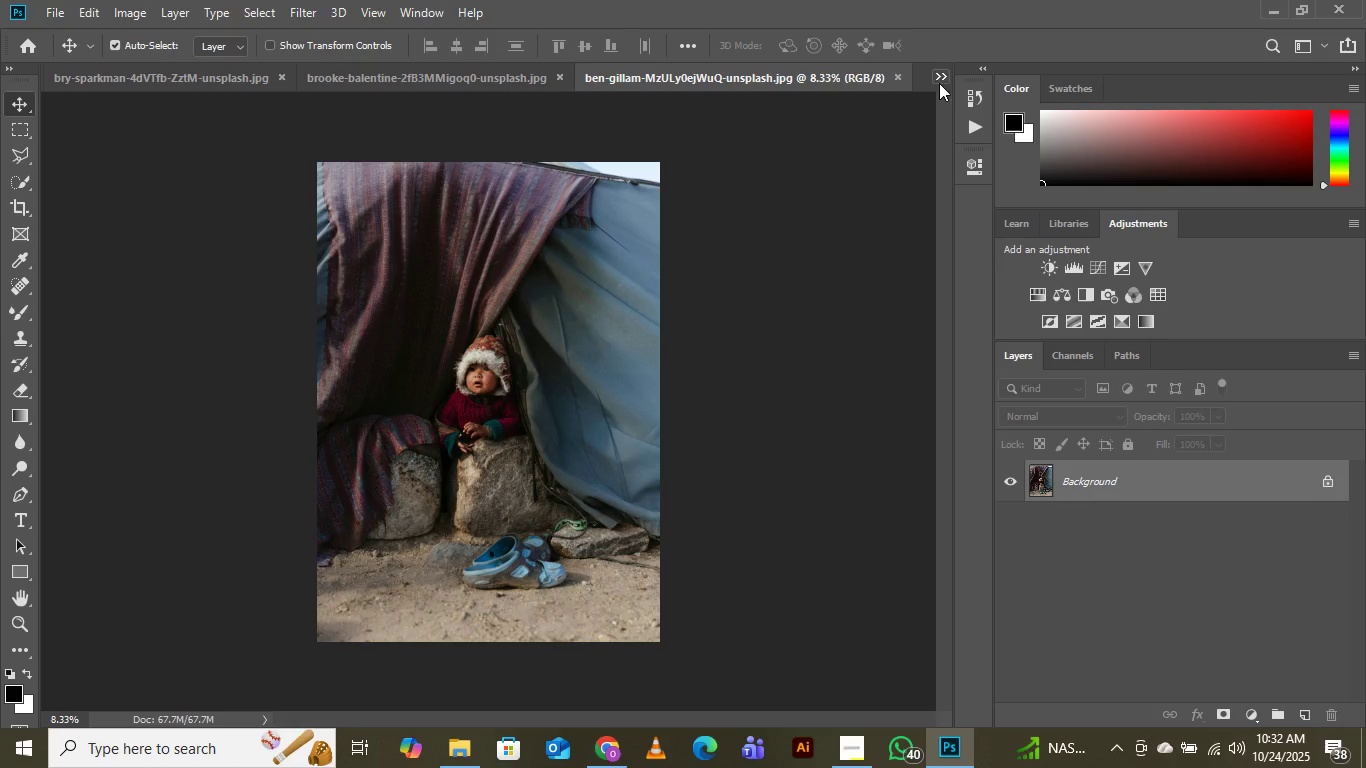 
left_click([941, 77])
 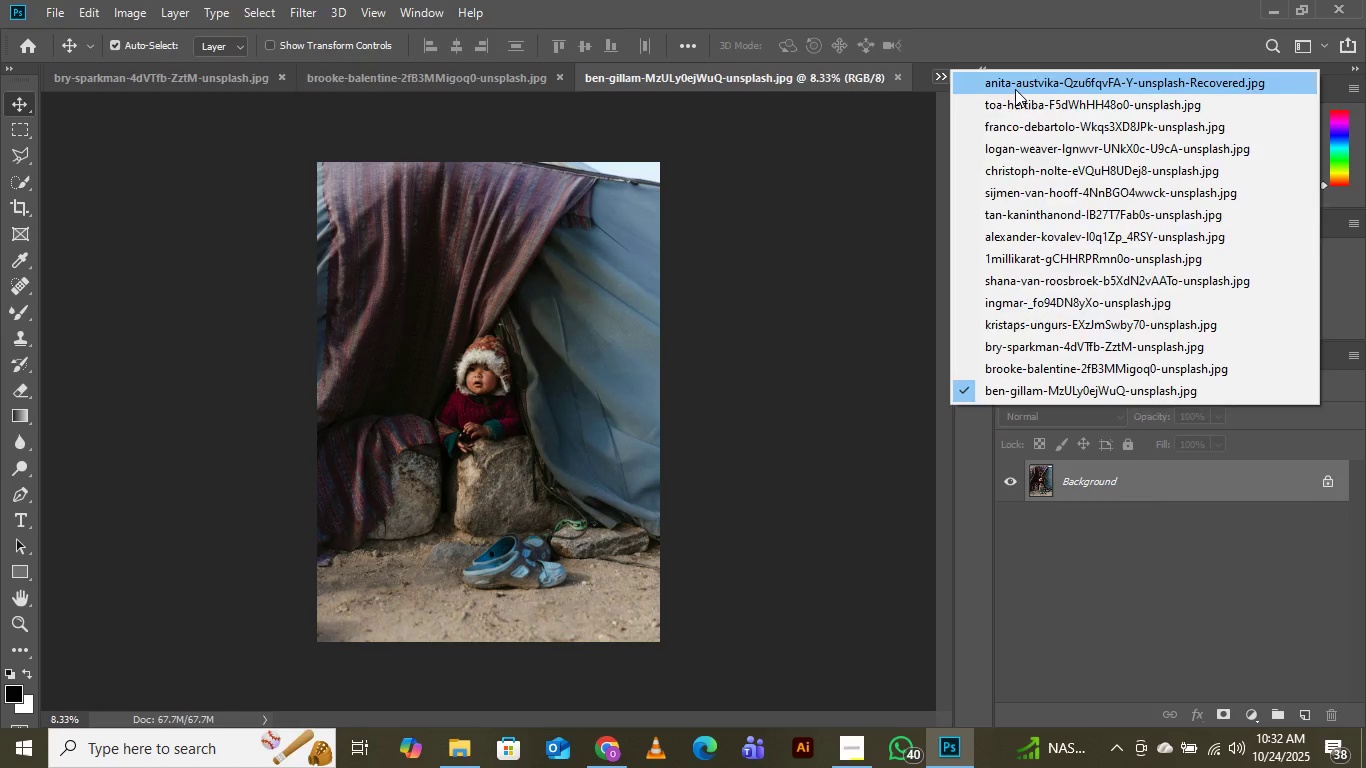 
left_click([1015, 89])
 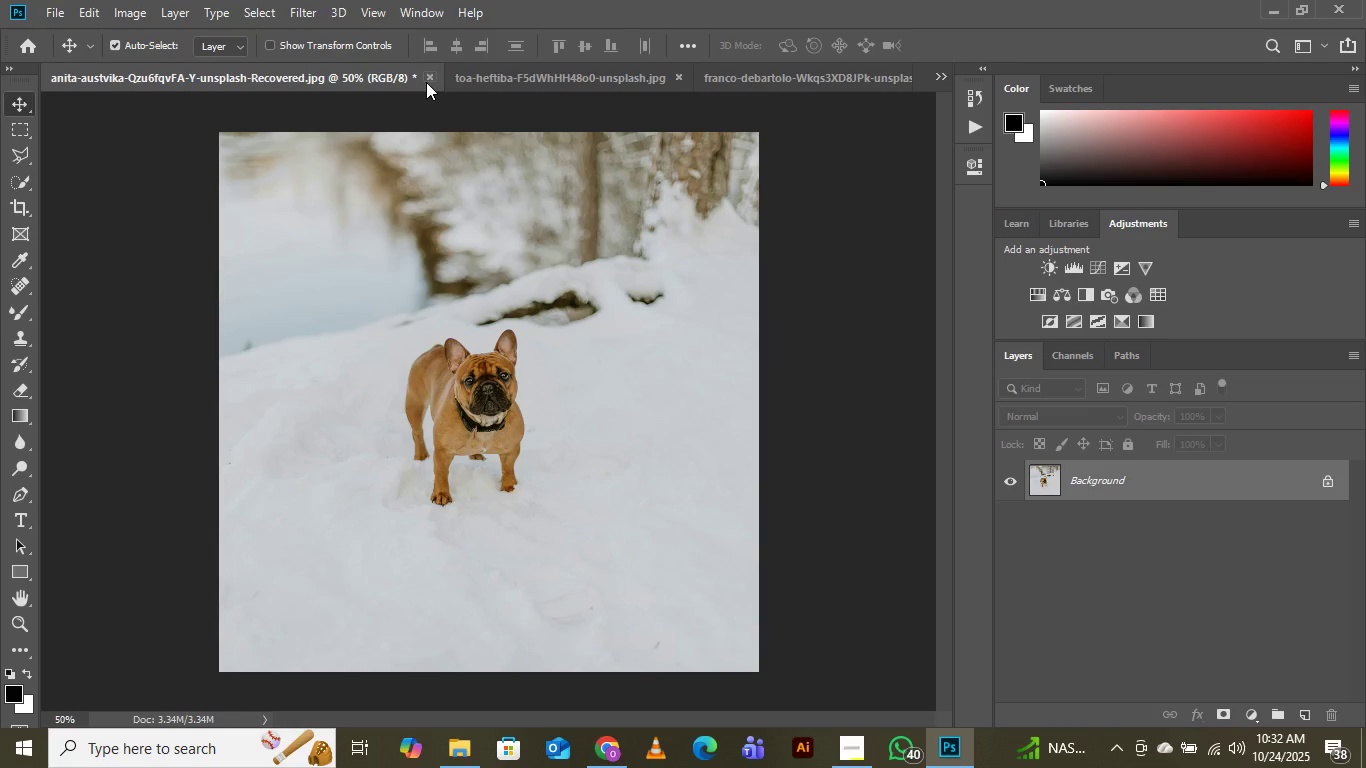 
left_click([427, 81])
 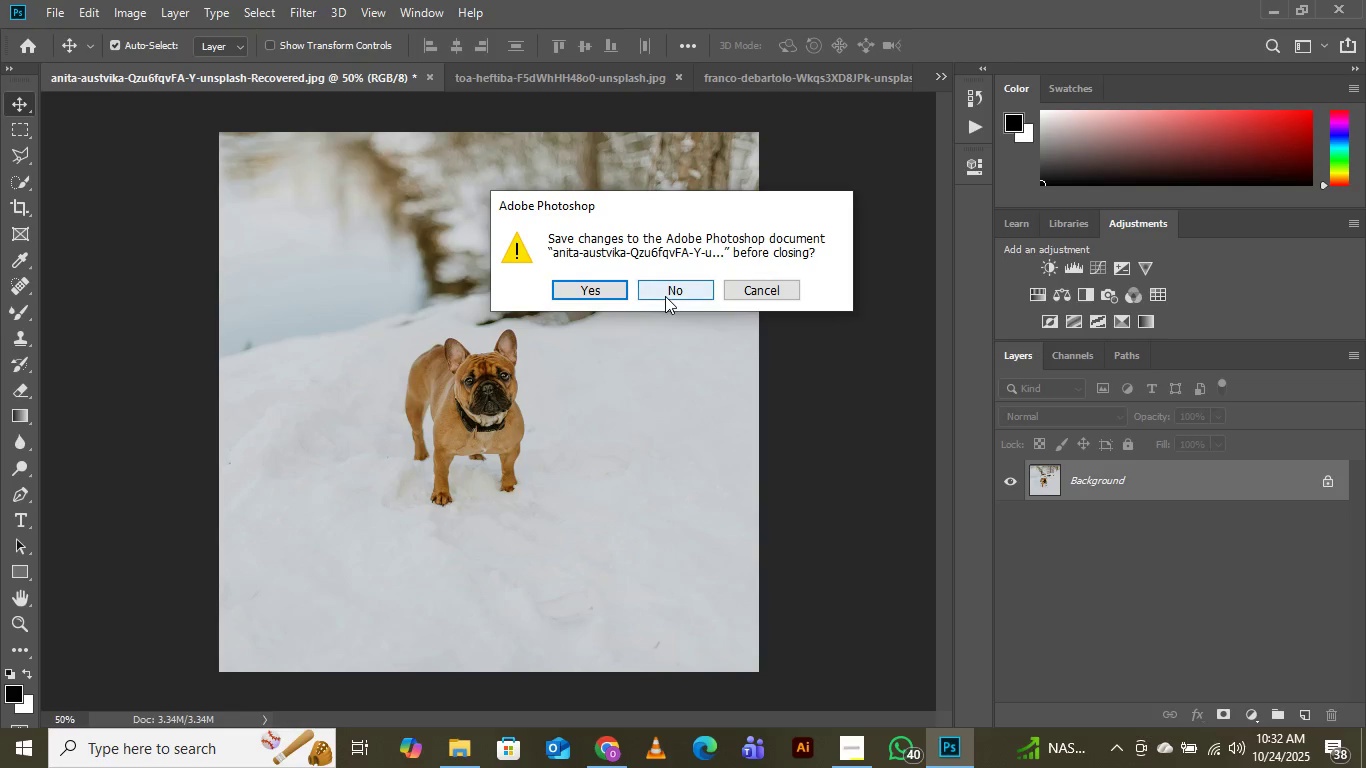 
left_click([665, 296])
 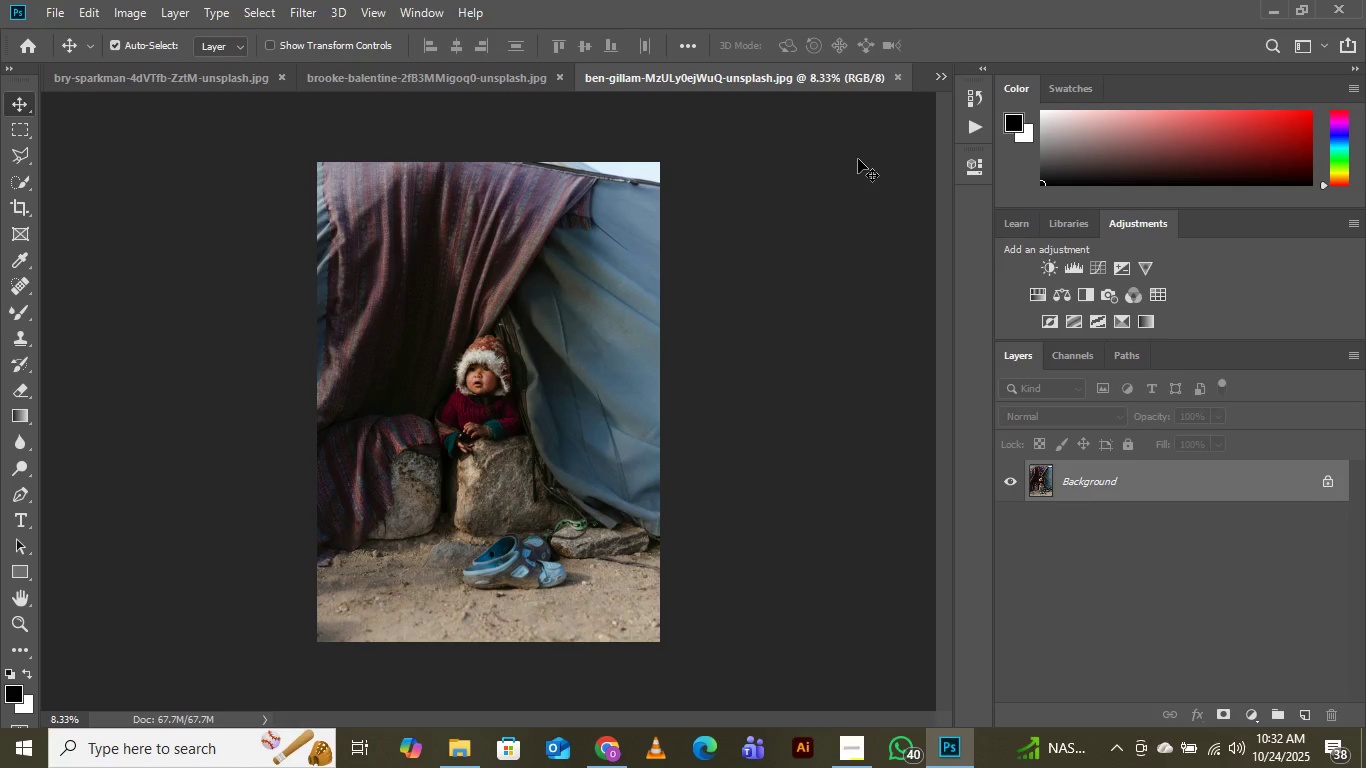 
wait(20.96)
 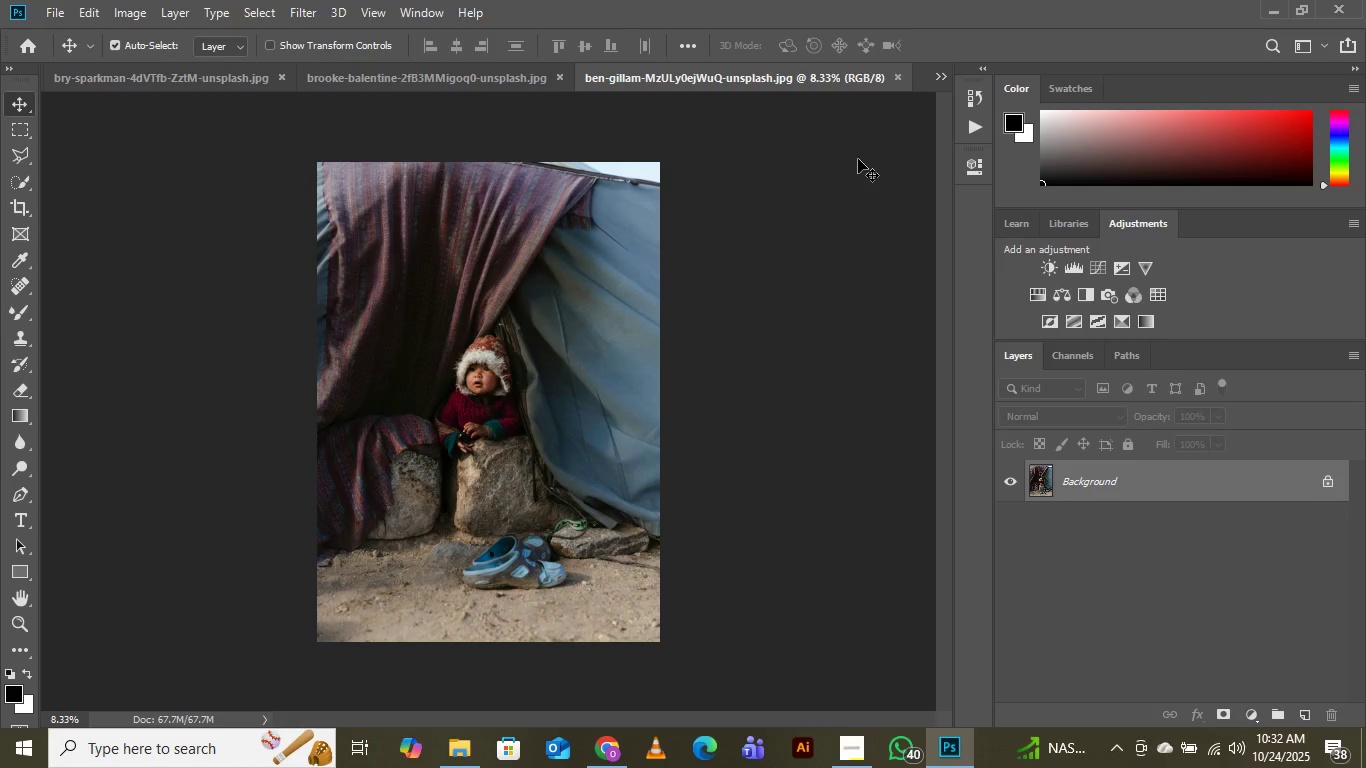 
left_click([938, 78])
 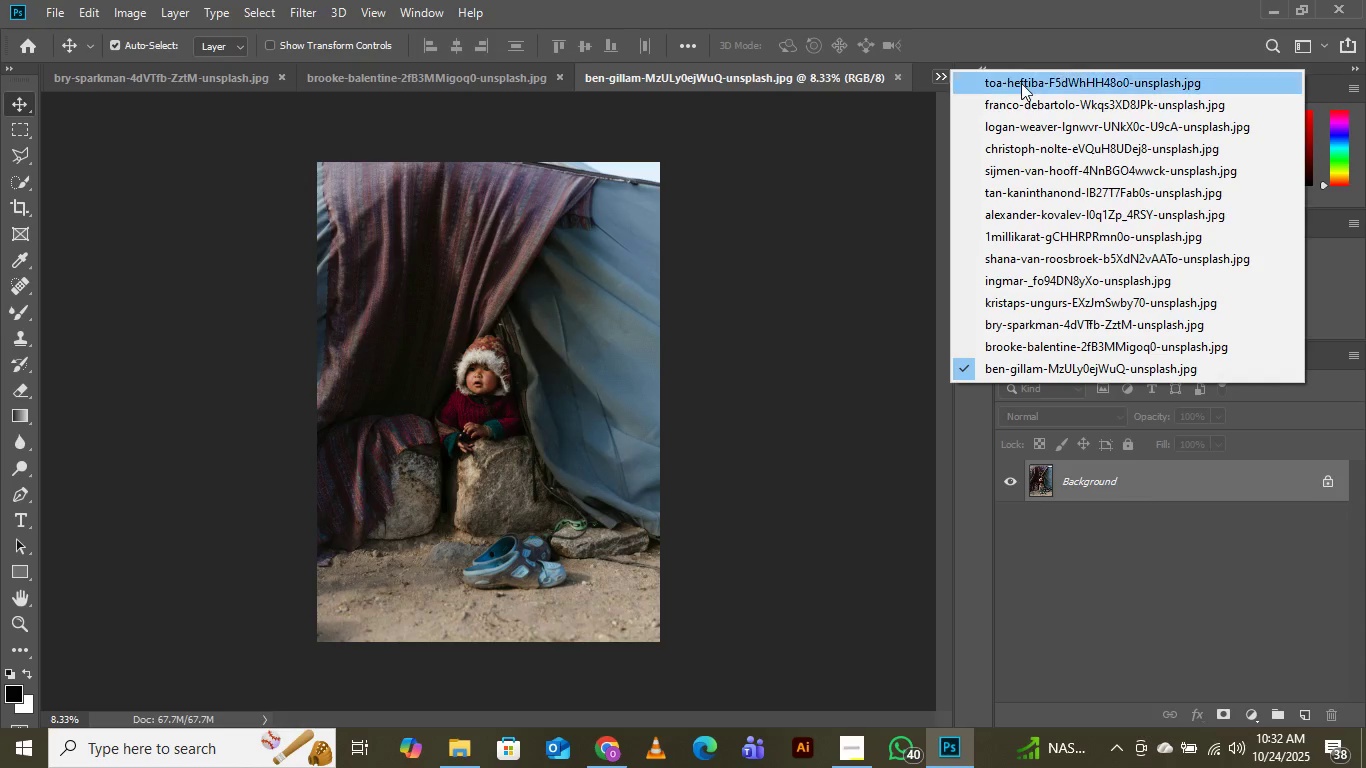 
left_click([1021, 83])
 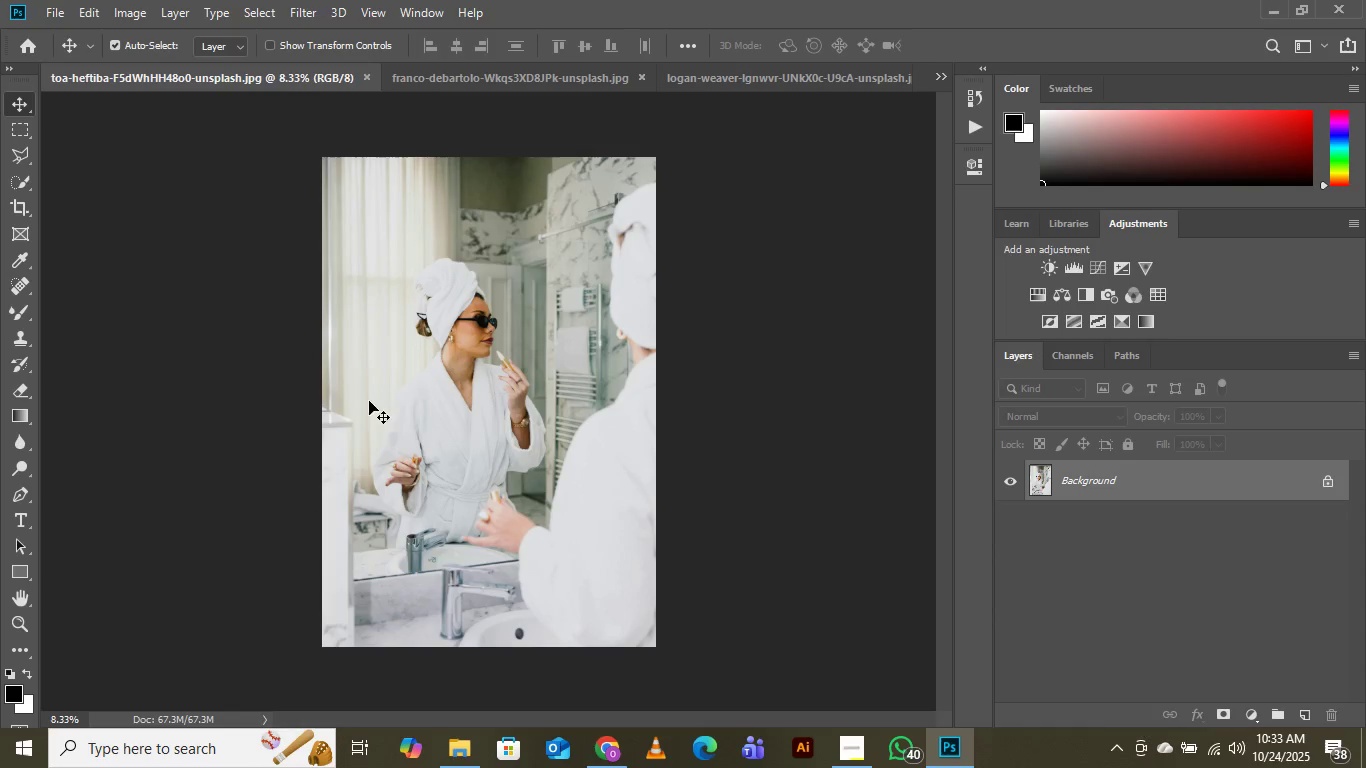 
wait(7.03)
 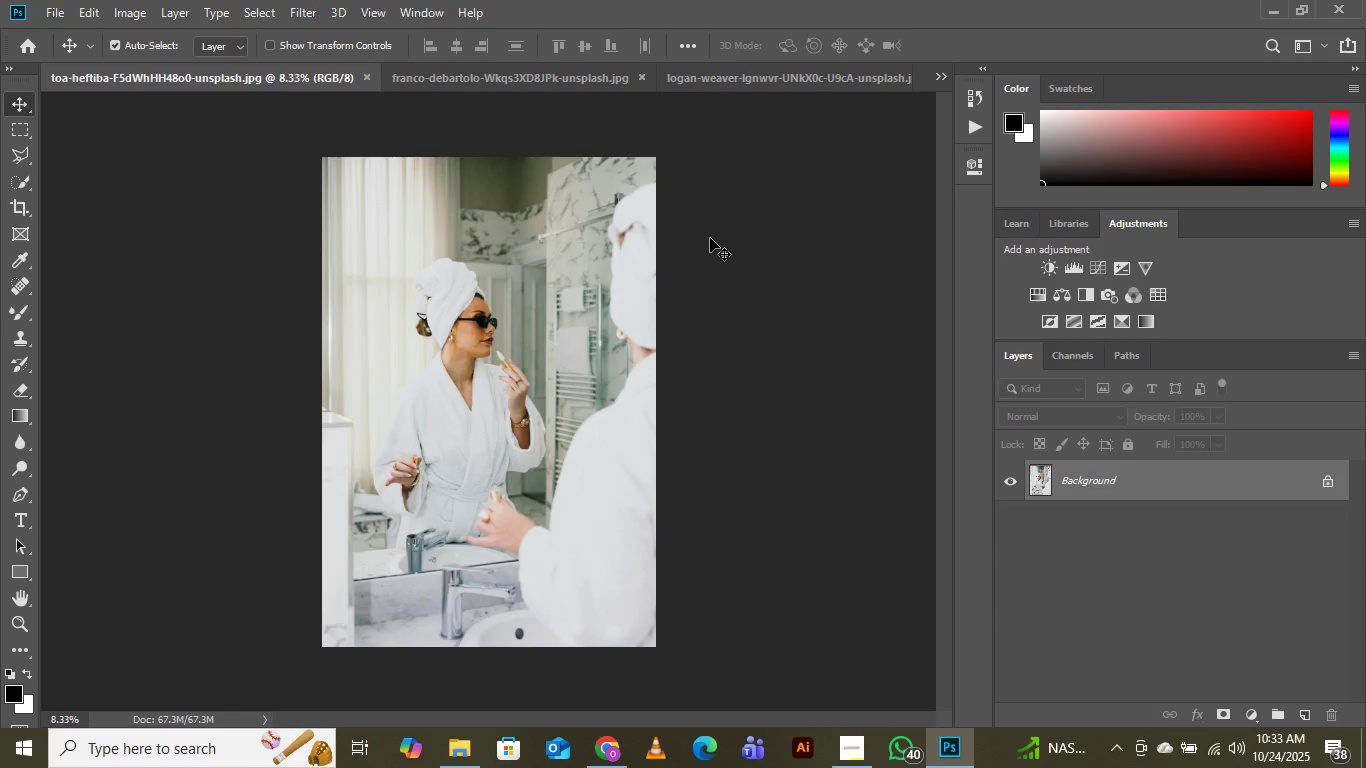 
left_click([45, 16])
 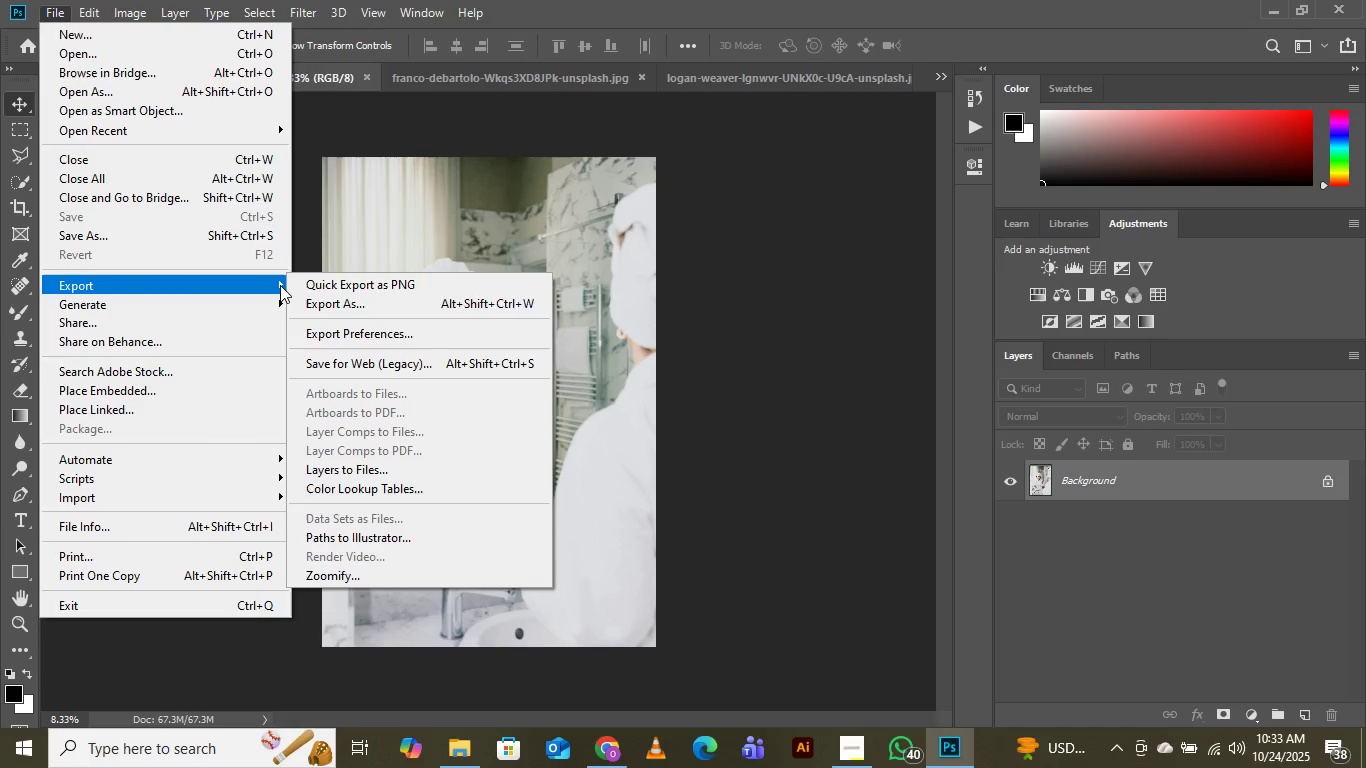 
left_click([366, 305])
 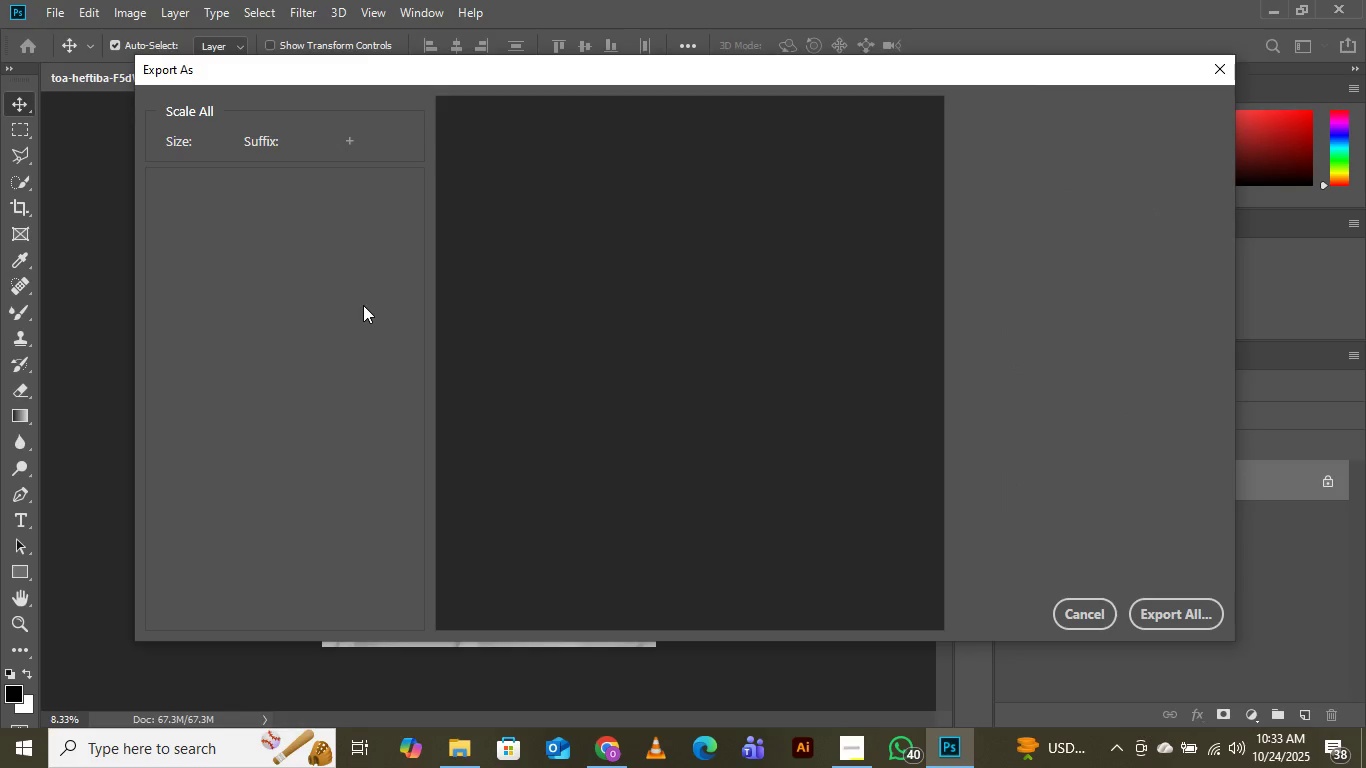 
wait(10.43)
 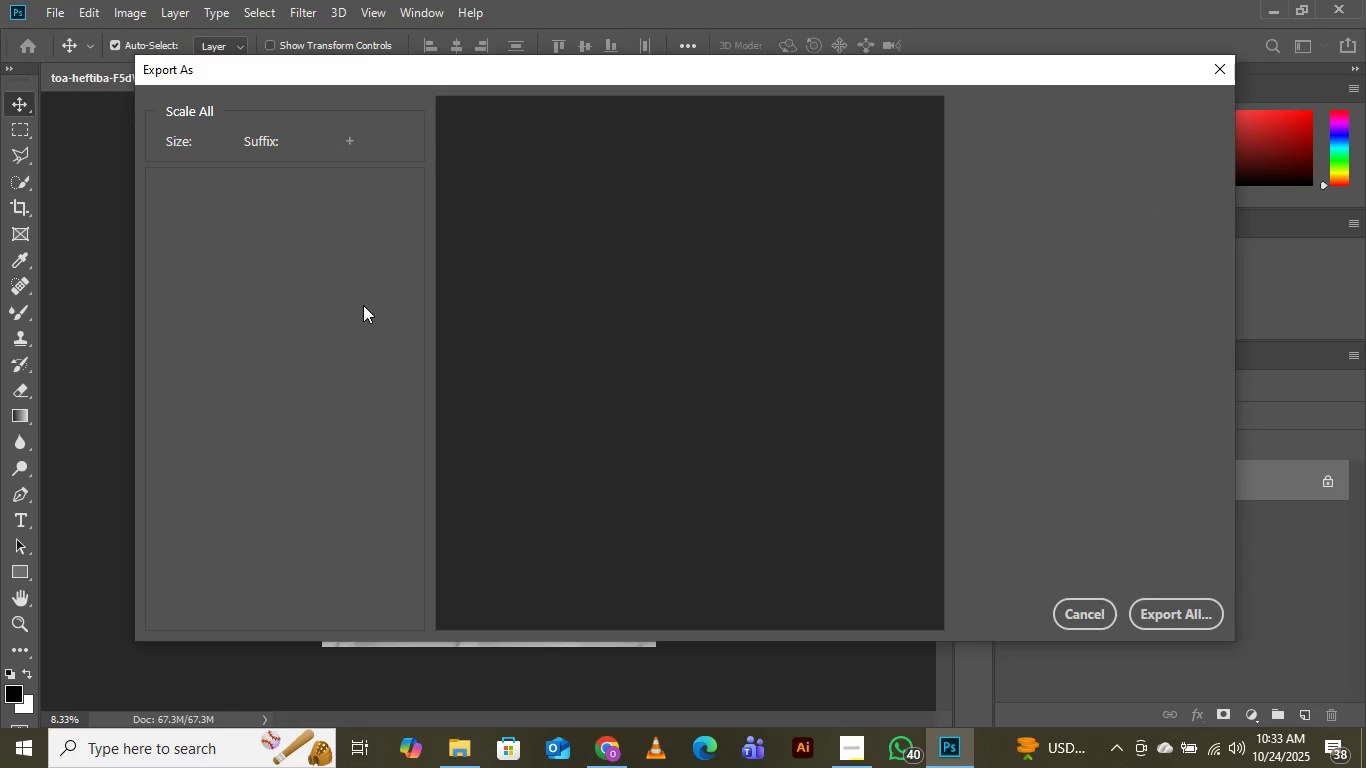 
left_click([1223, 66])
 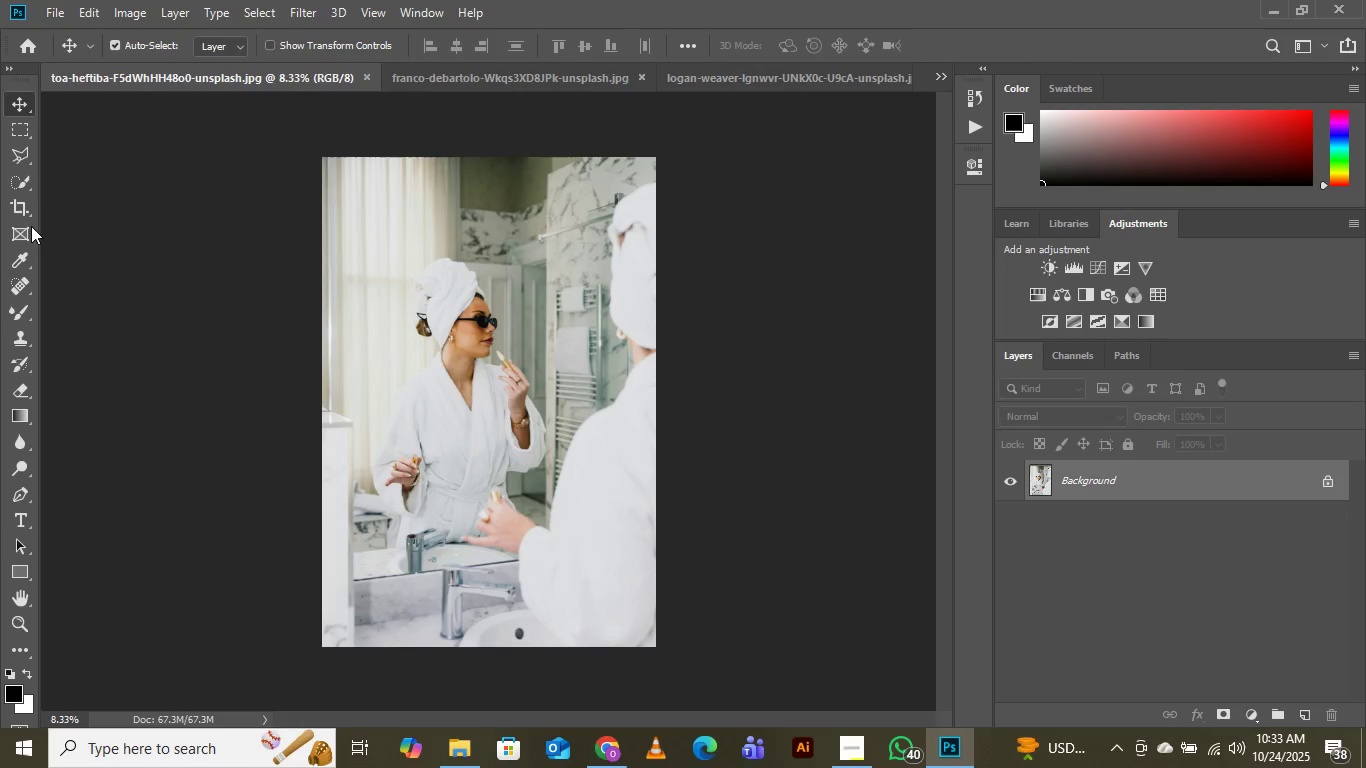 
left_click([20, 208])
 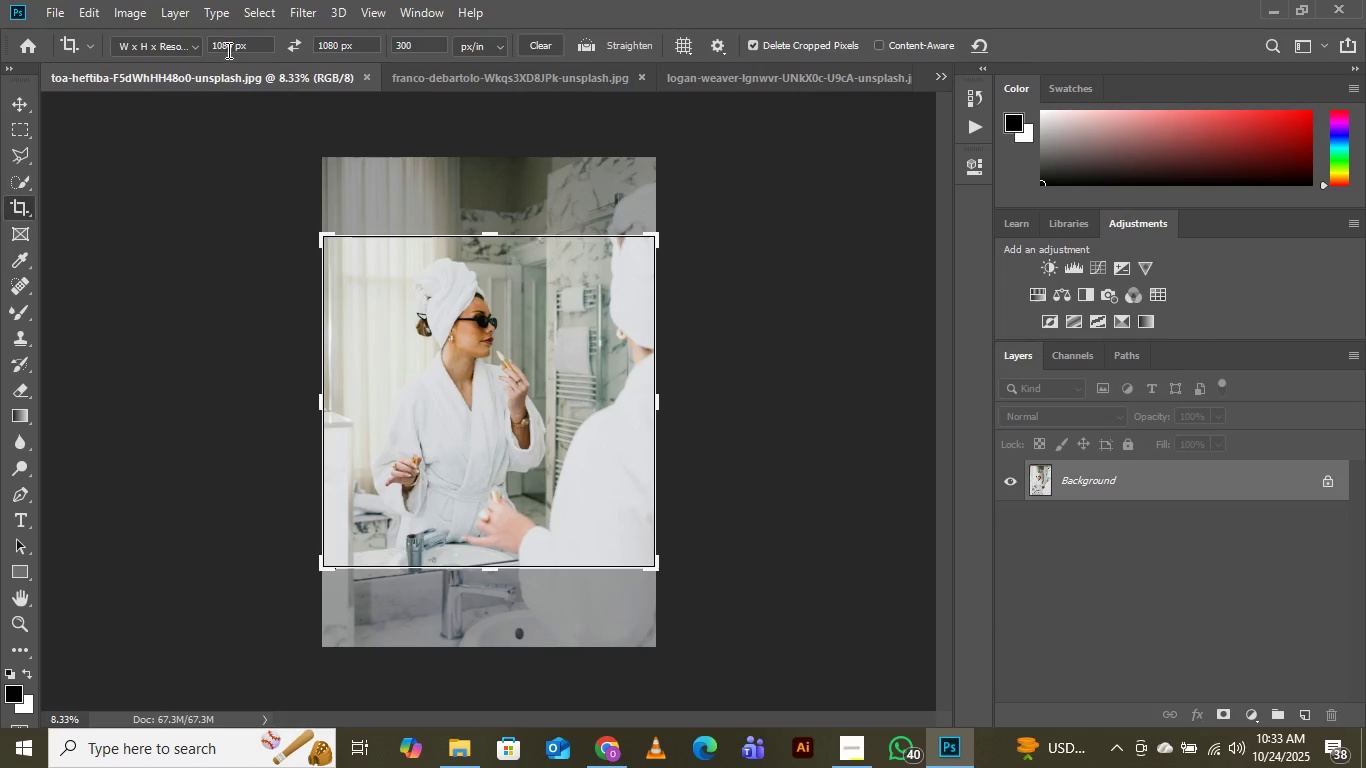 
left_click([227, 42])
 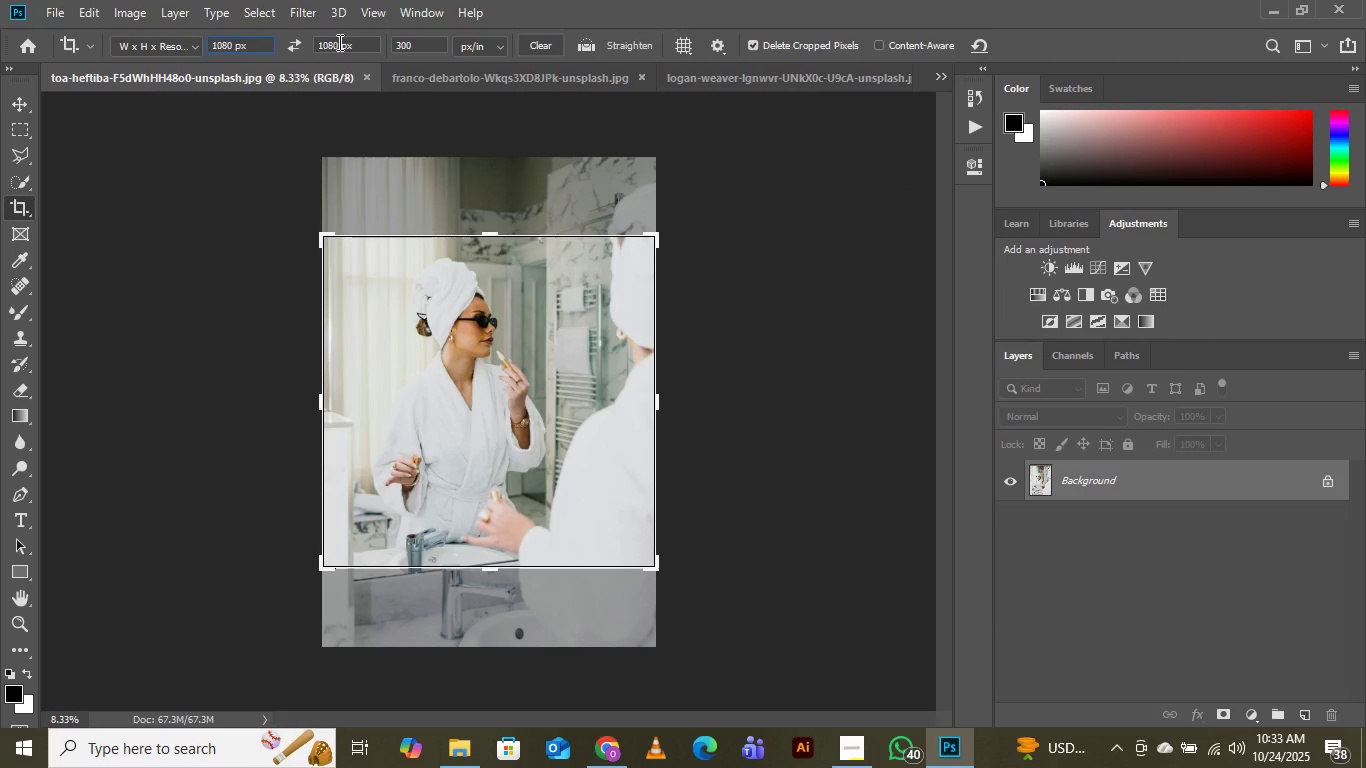 
left_click([338, 42])
 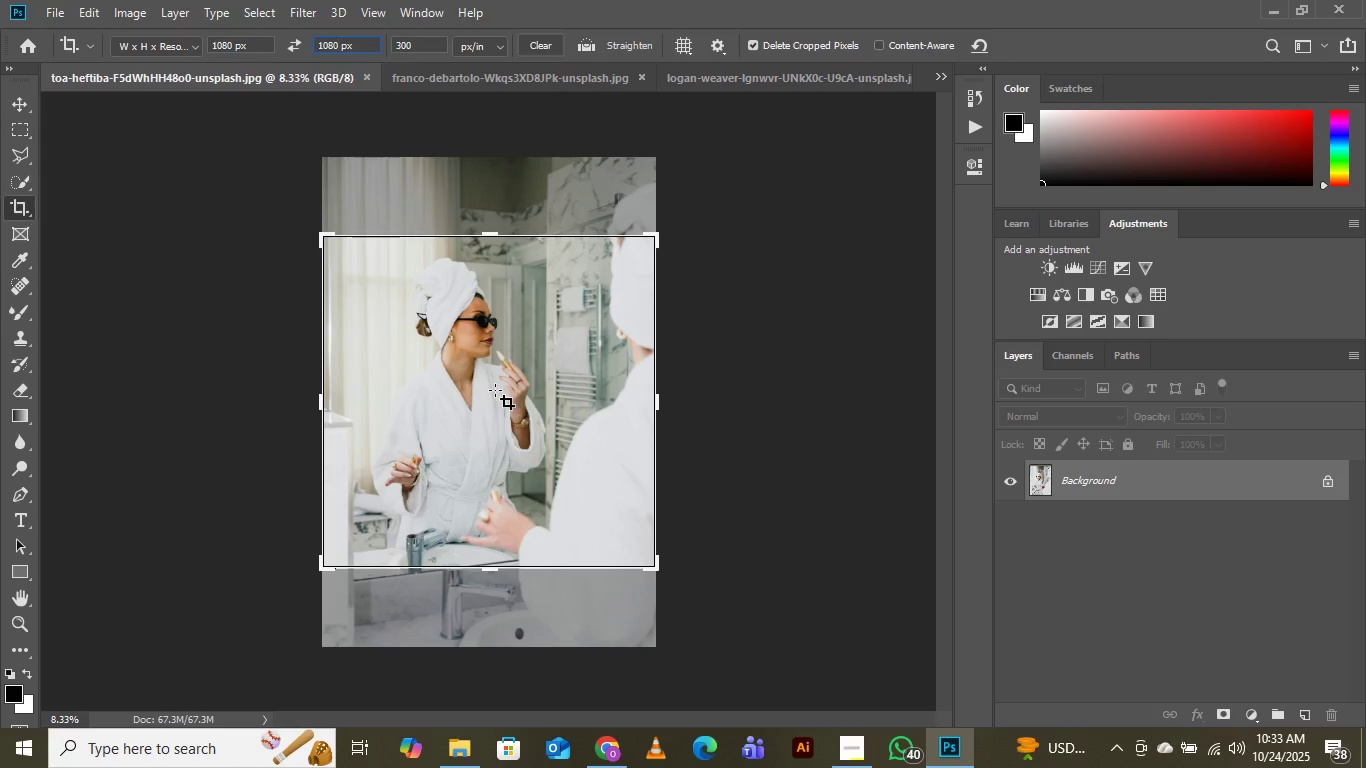 
left_click([495, 390])
 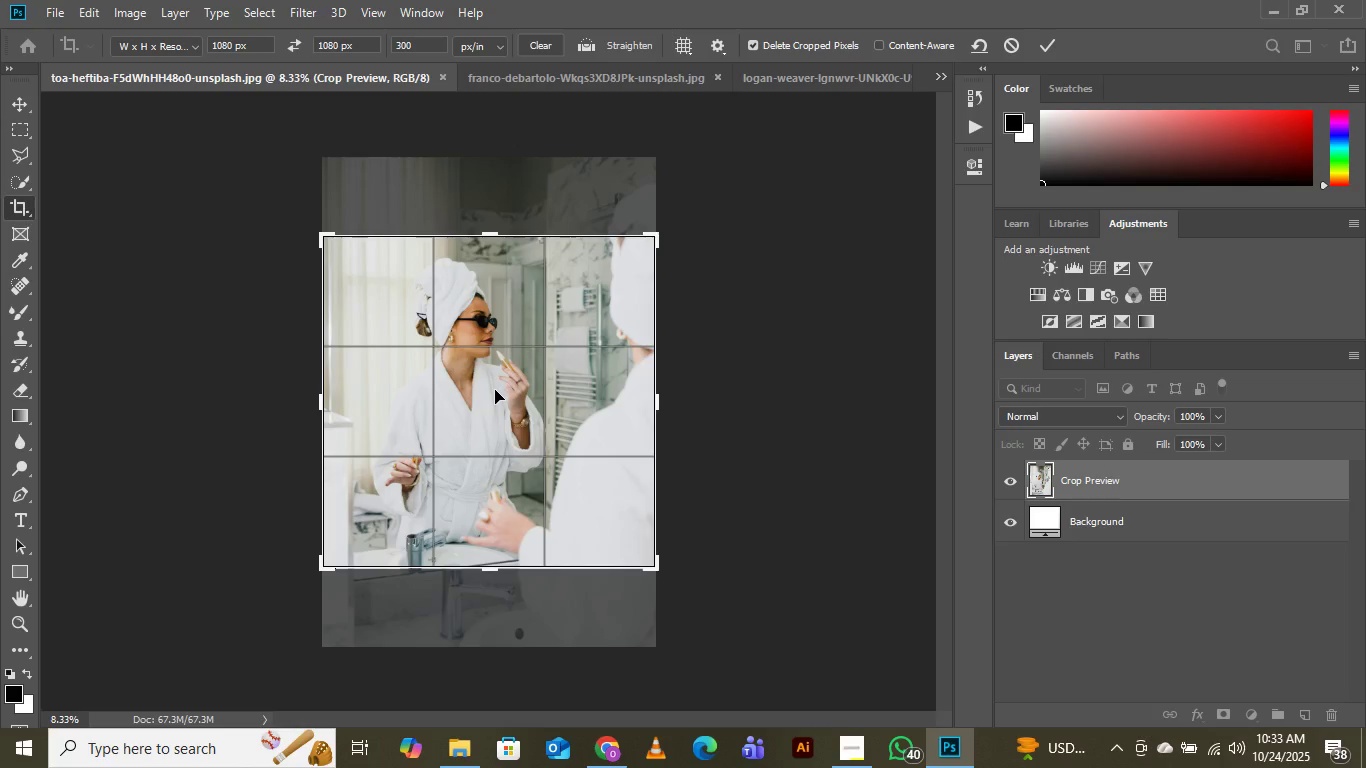 
left_click_drag(start_coordinate=[495, 390], to_coordinate=[490, 423])
 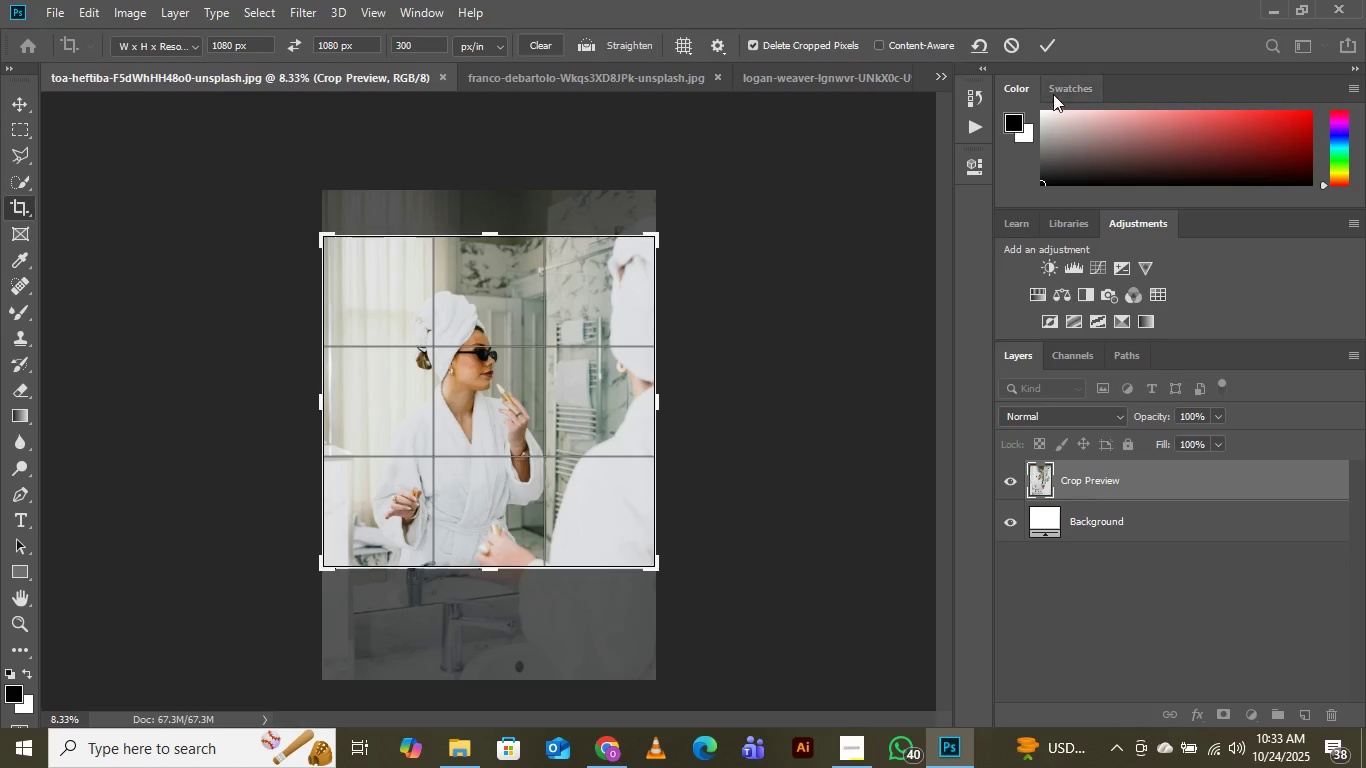 
left_click([1043, 44])
 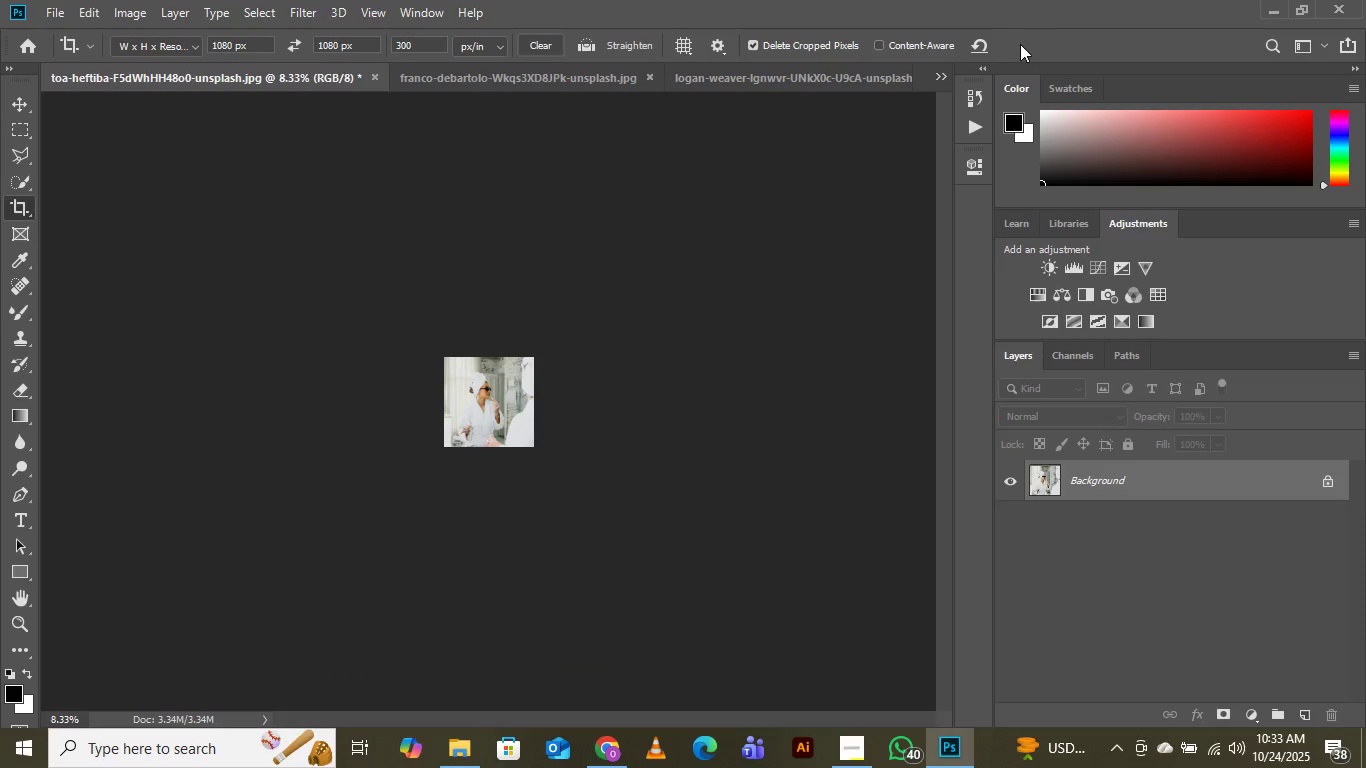 
wait(8.82)
 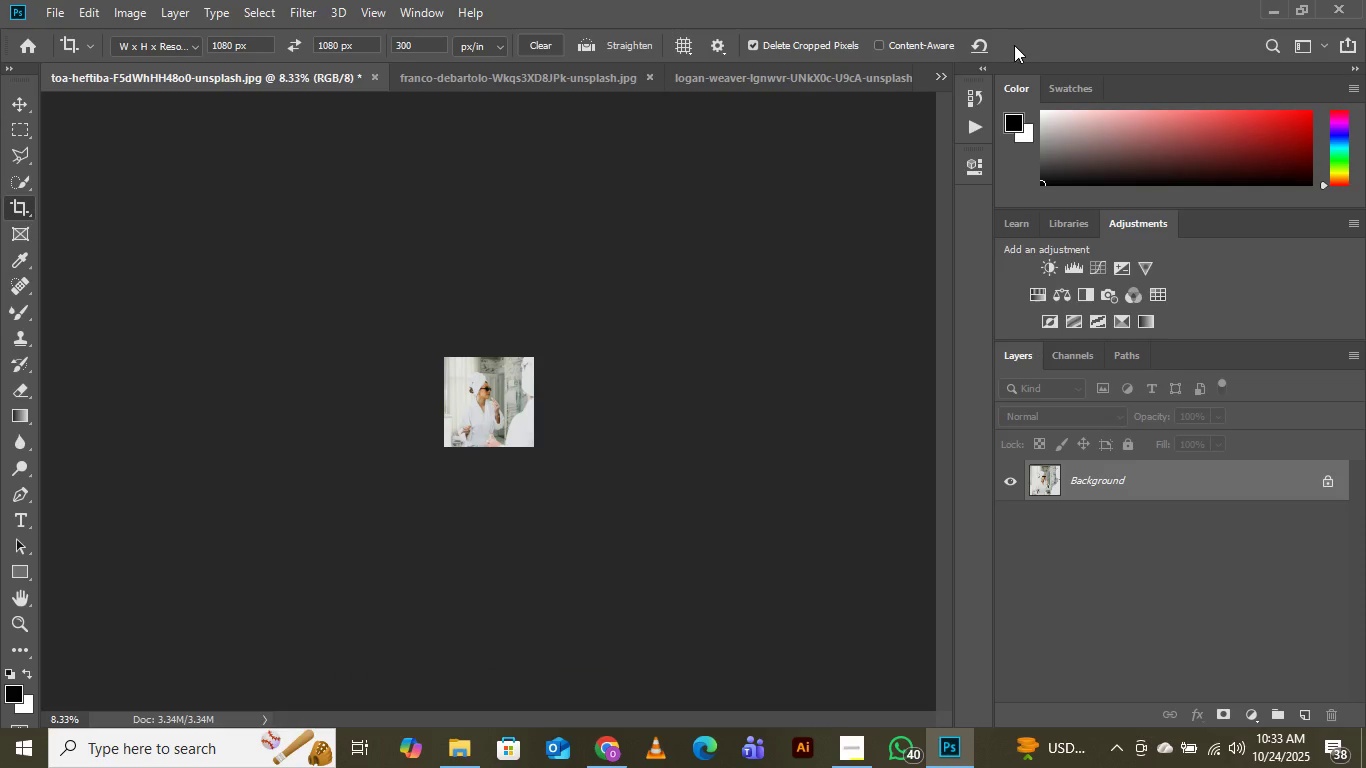 
hold_key(key=Equal, duration=0.46)
 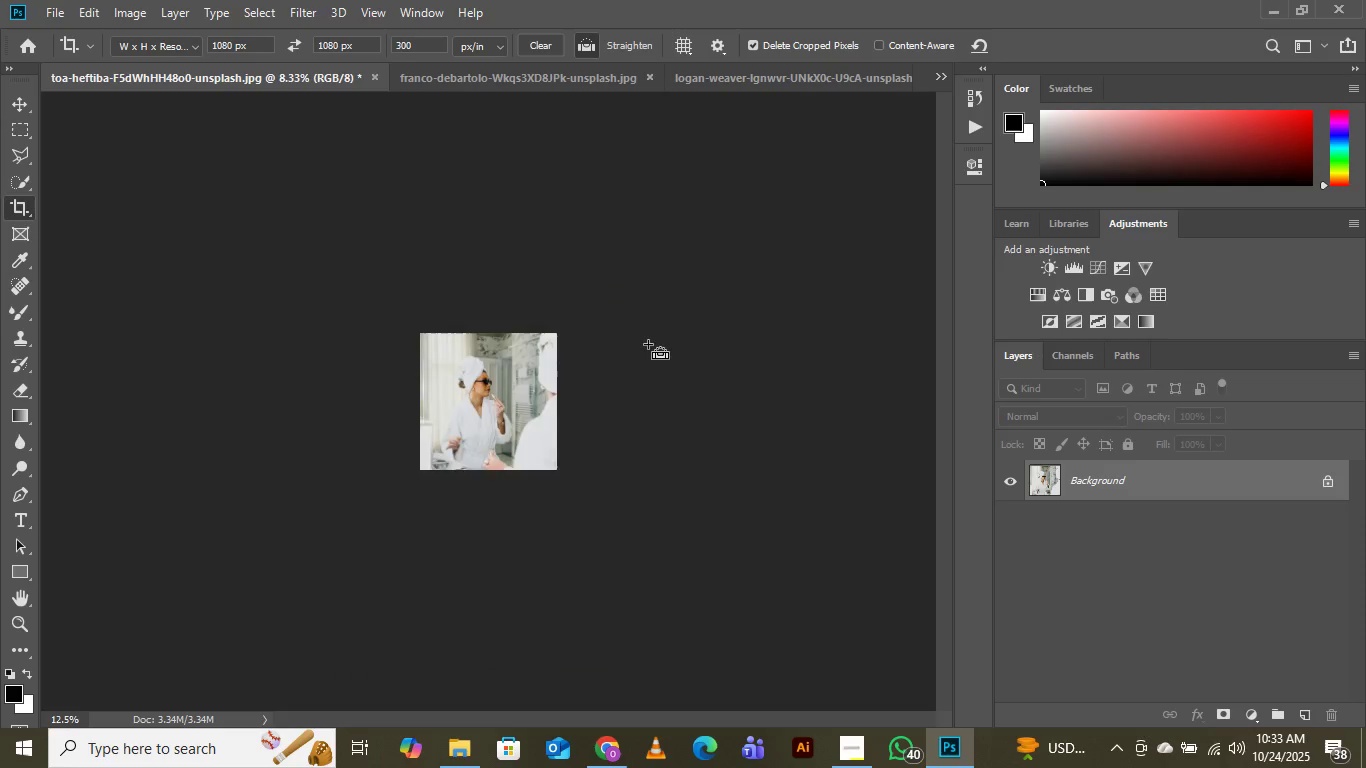 
key(Control+Equal)
 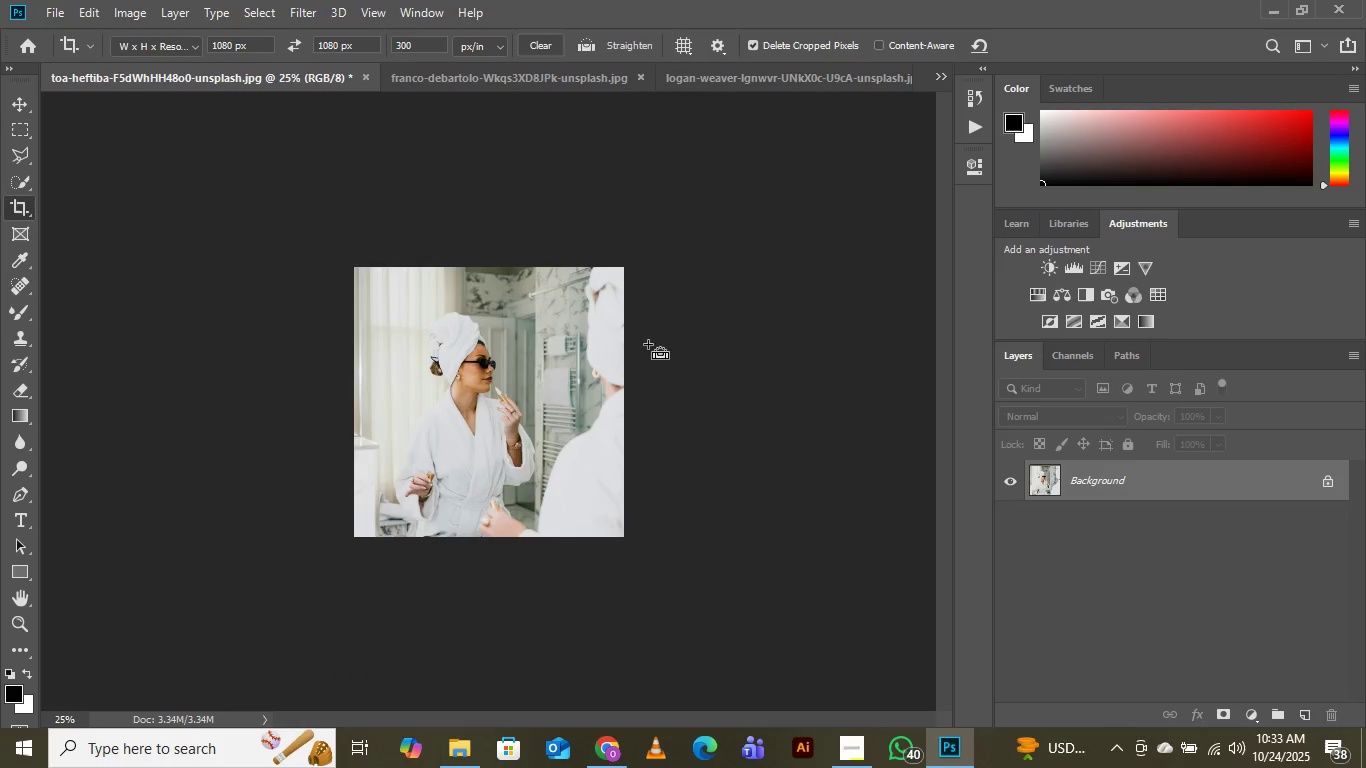 
key(Control+Equal)
 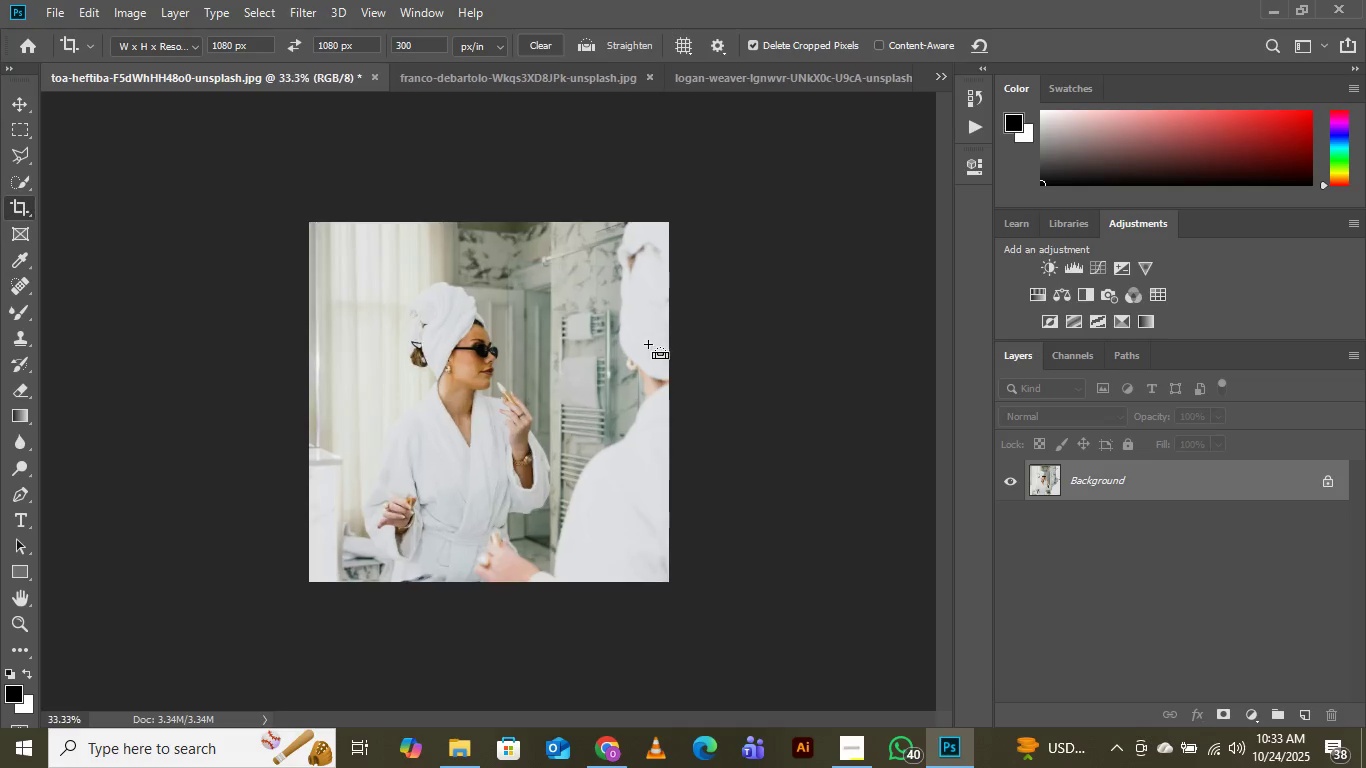 
key(Control+Equal)
 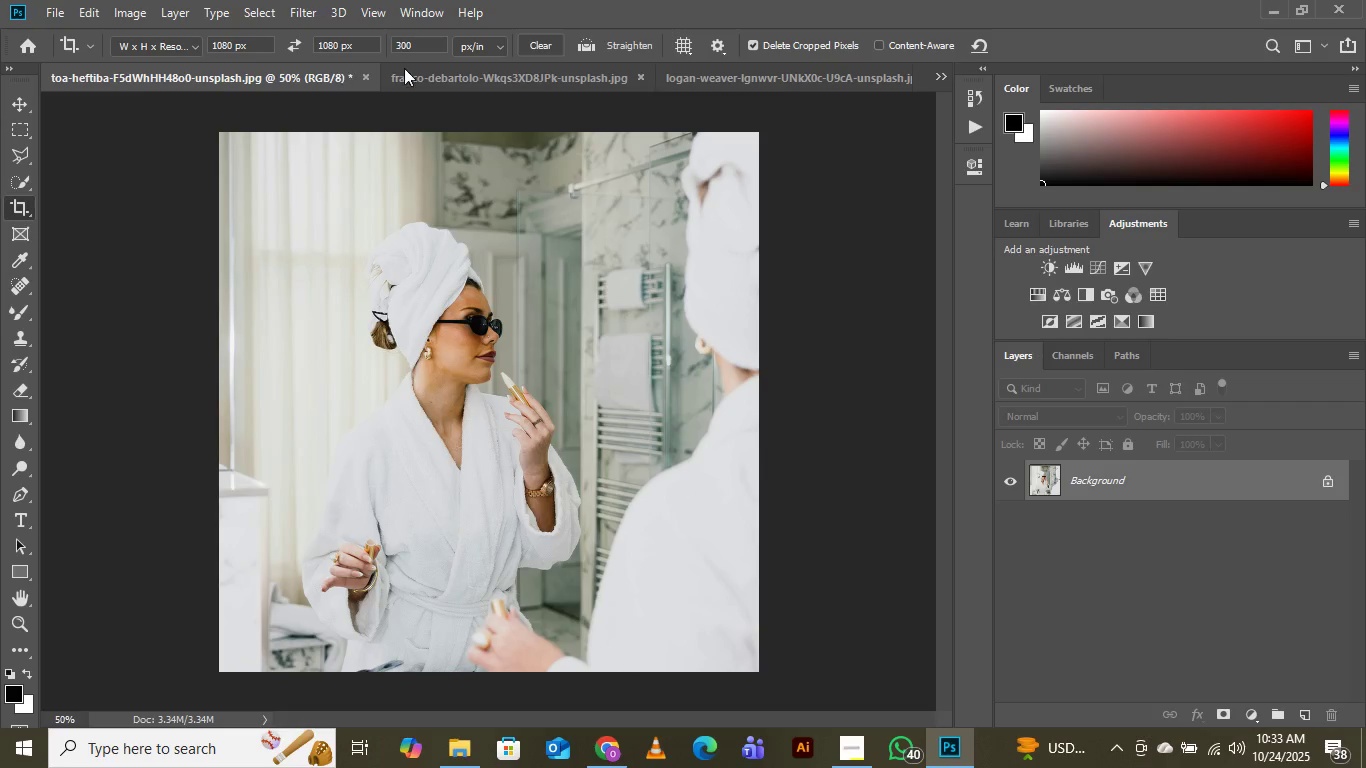 
left_click([463, 72])
 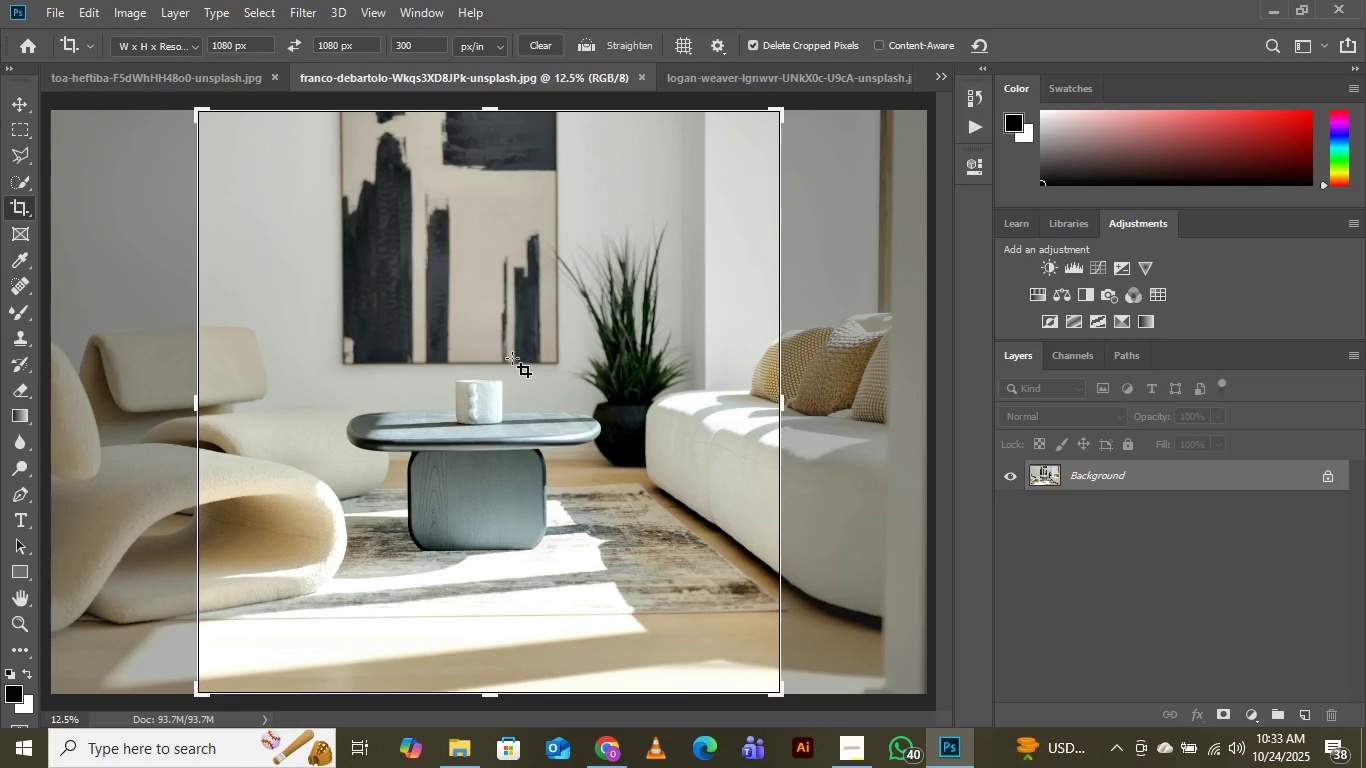 
left_click([512, 358])
 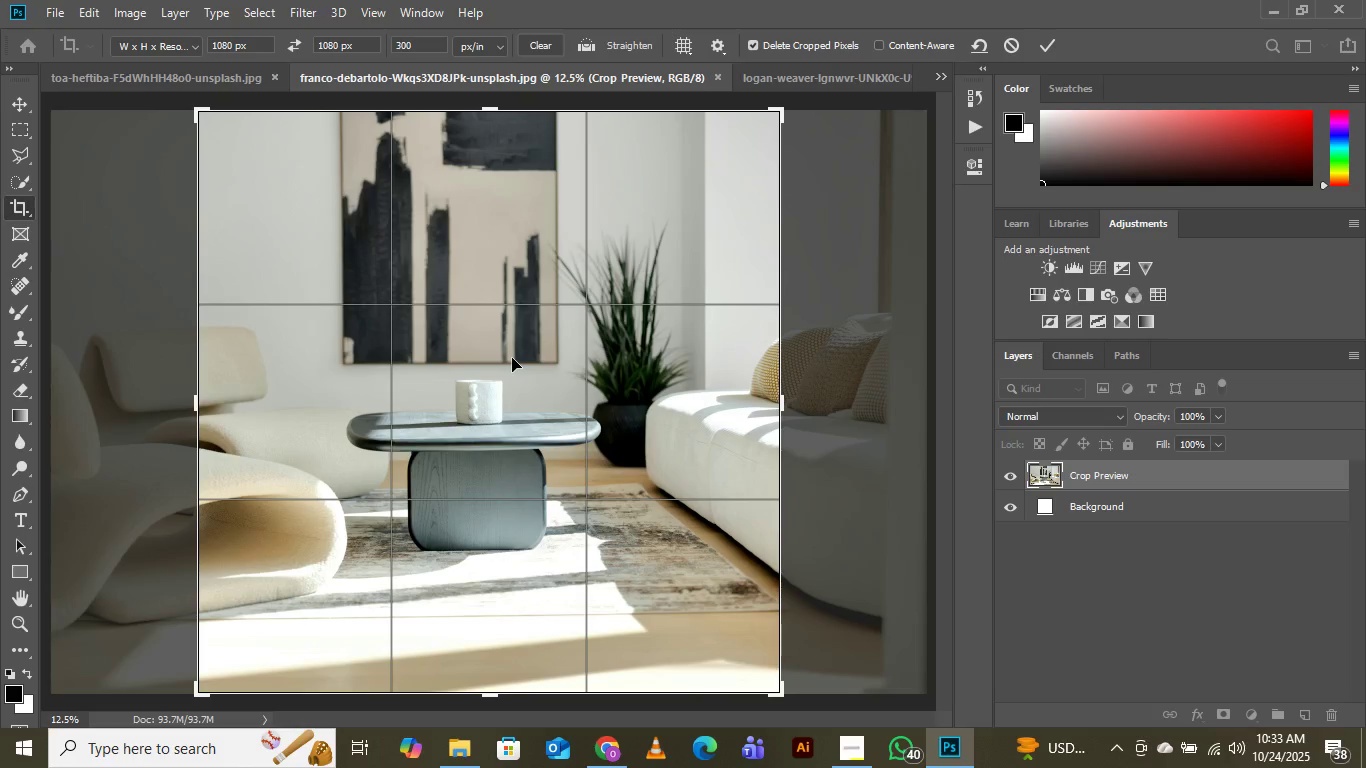 
left_click_drag(start_coordinate=[512, 358], to_coordinate=[524, 358])
 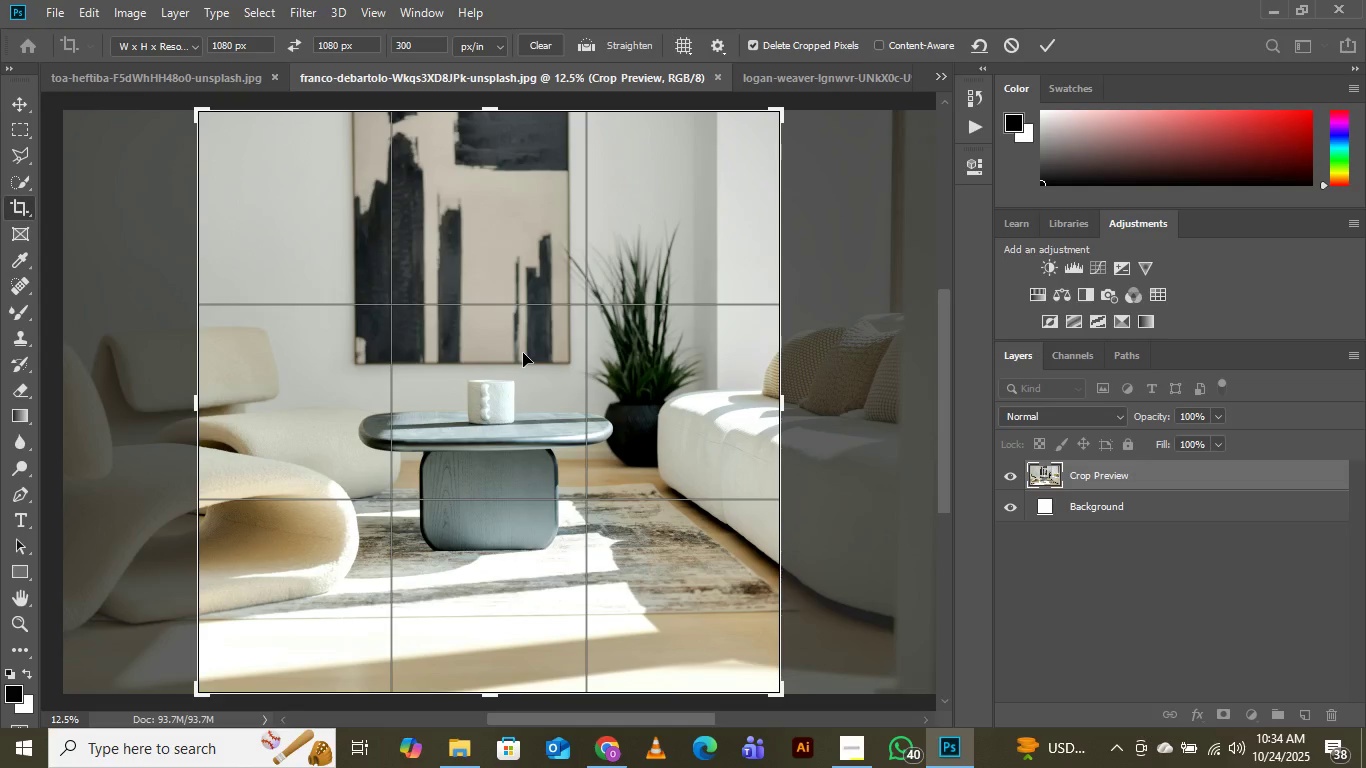 
wait(8.58)
 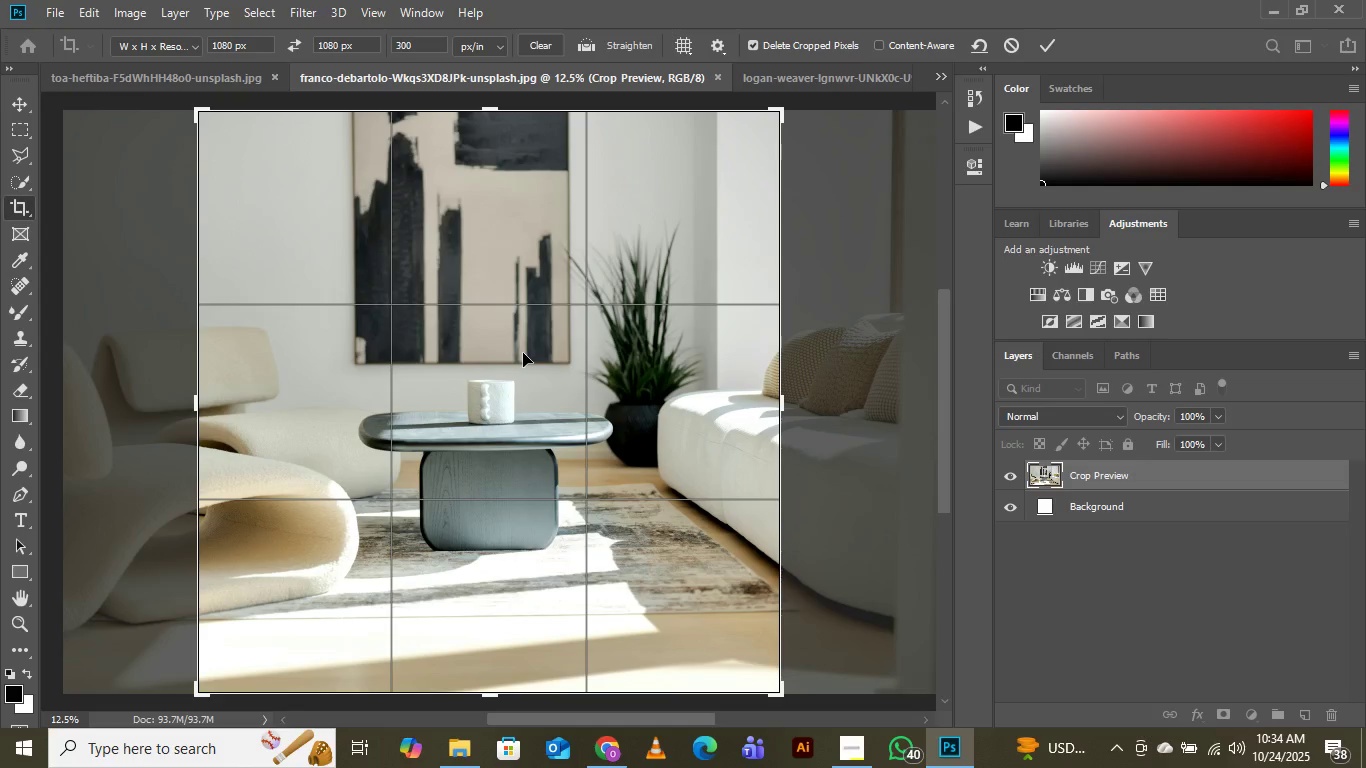 
left_click([1049, 40])
 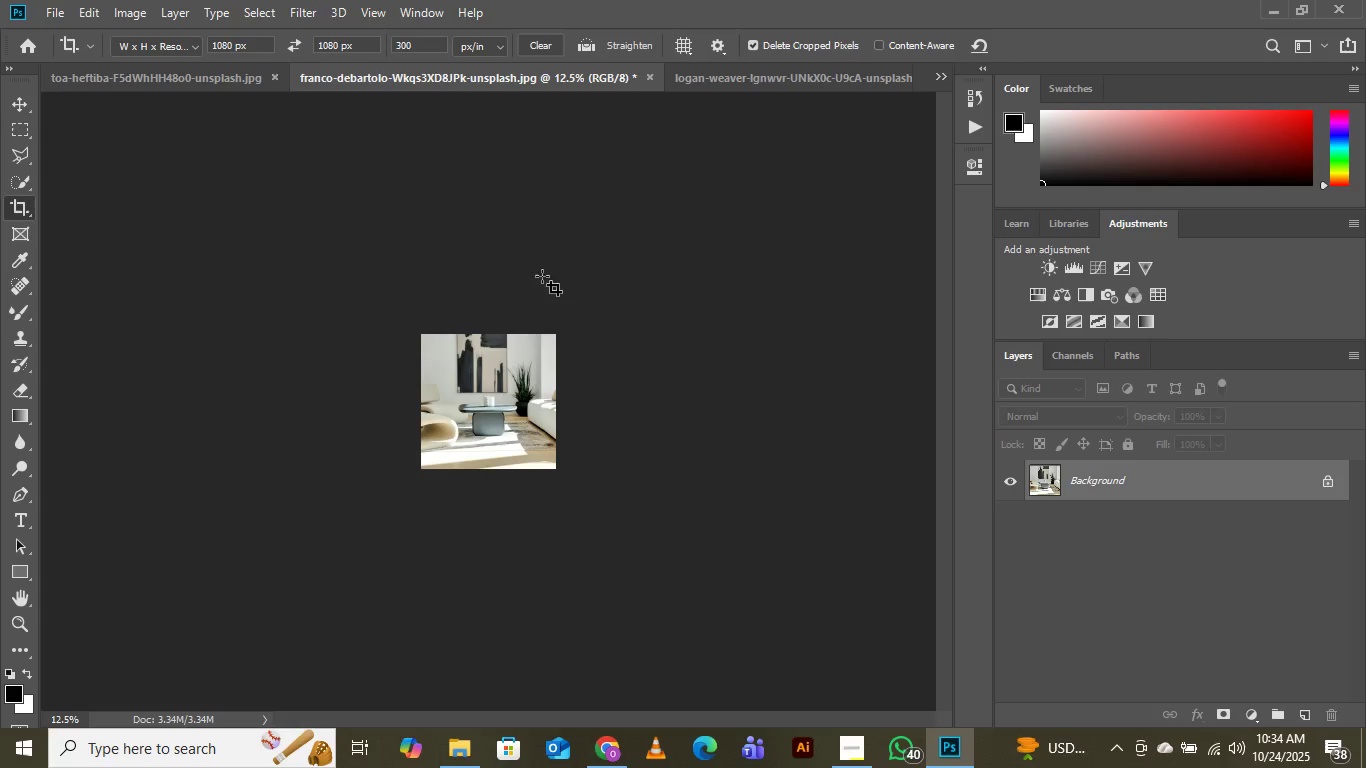 
key(Control+Equal)
 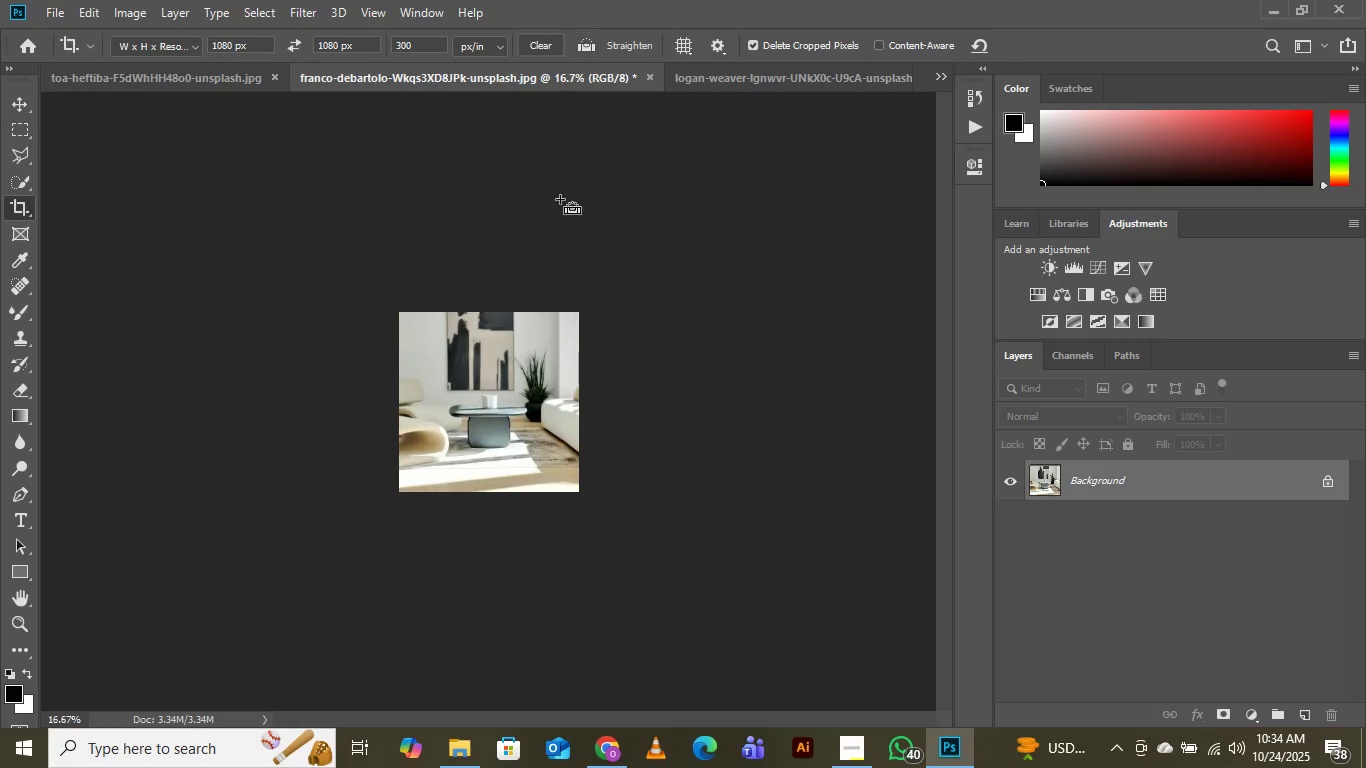 
key(Control+Equal)
 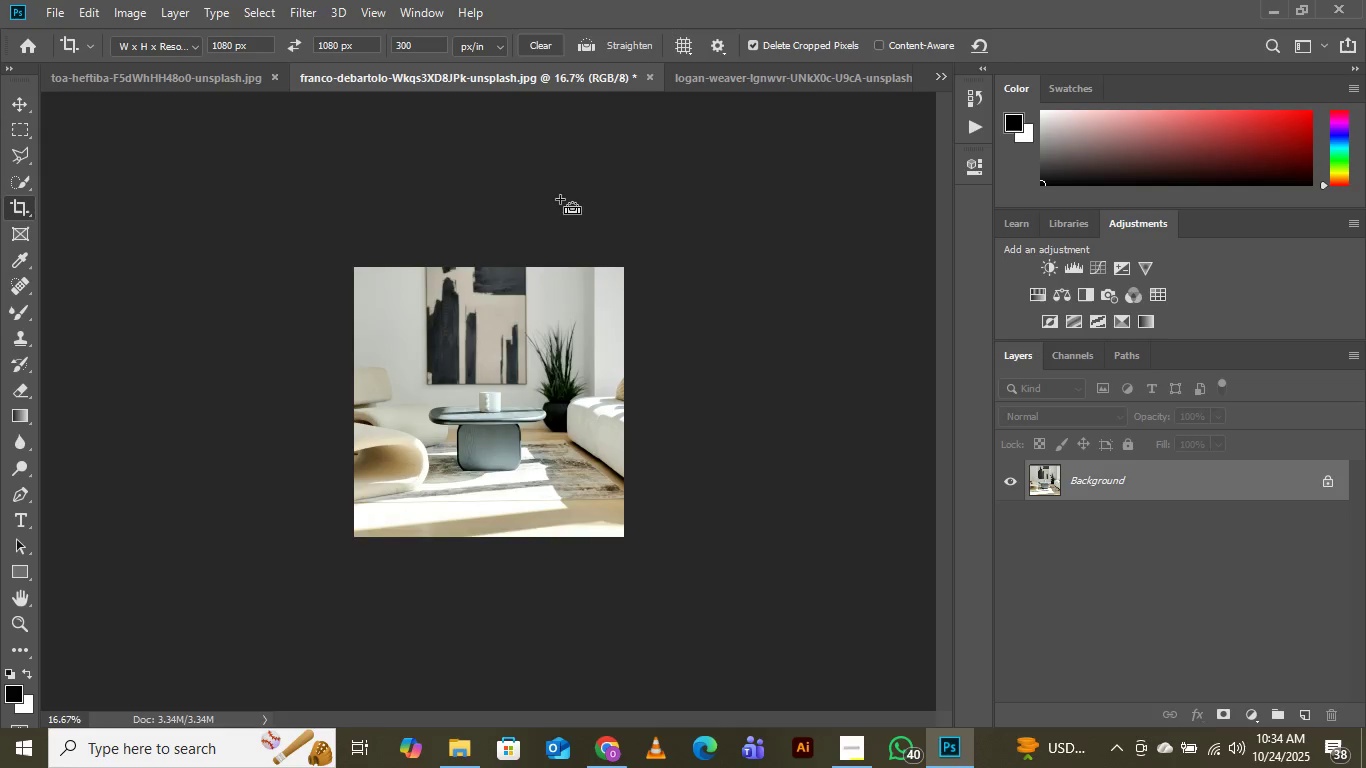 
key(Control+Equal)
 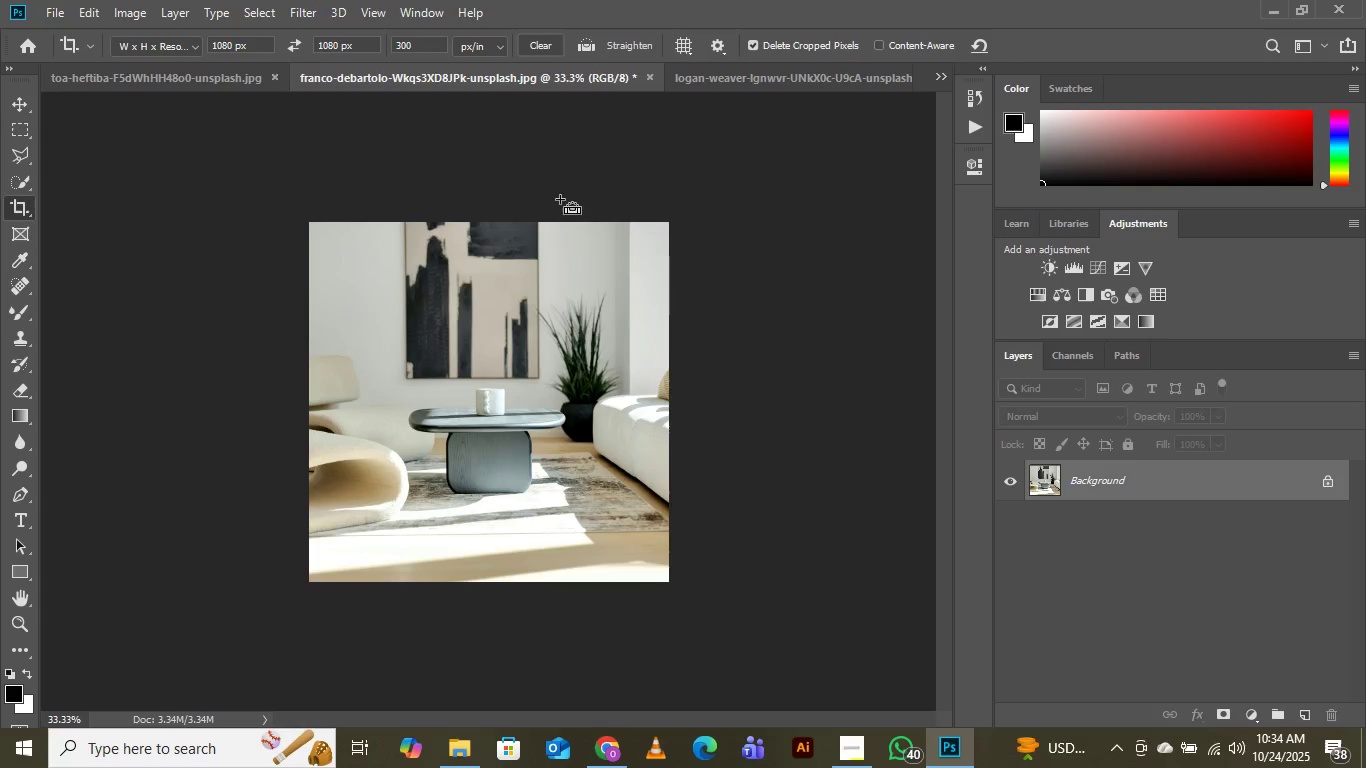 
key(Control+Equal)
 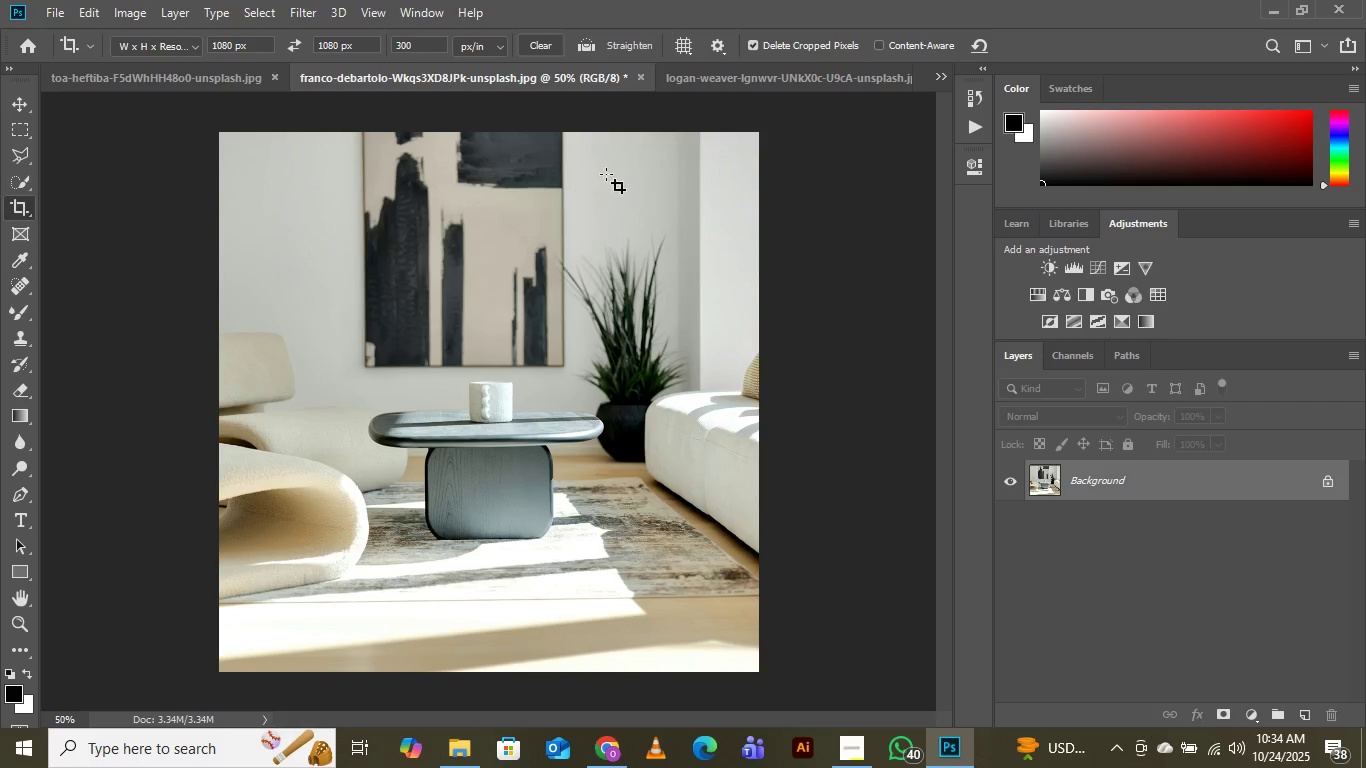 
wait(5.29)
 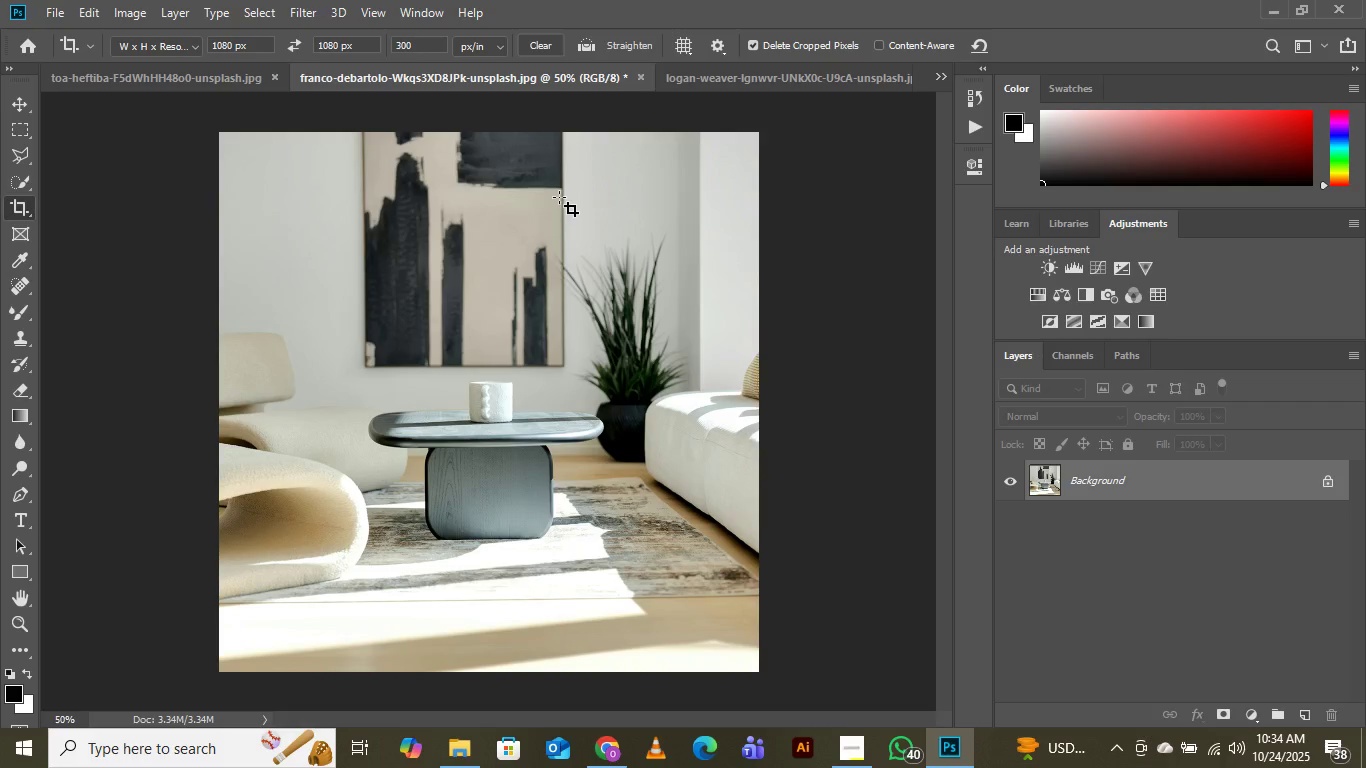 
left_click([696, 80])
 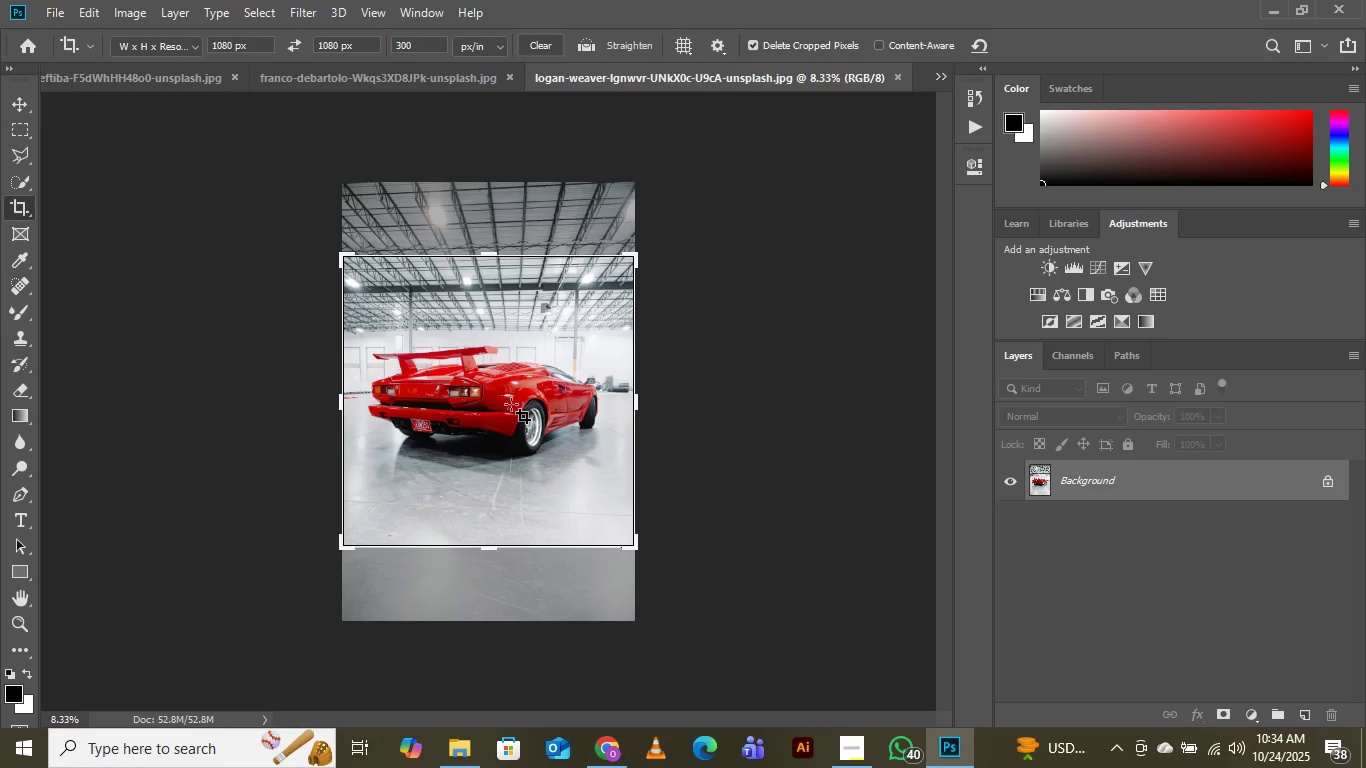 
left_click([511, 404])
 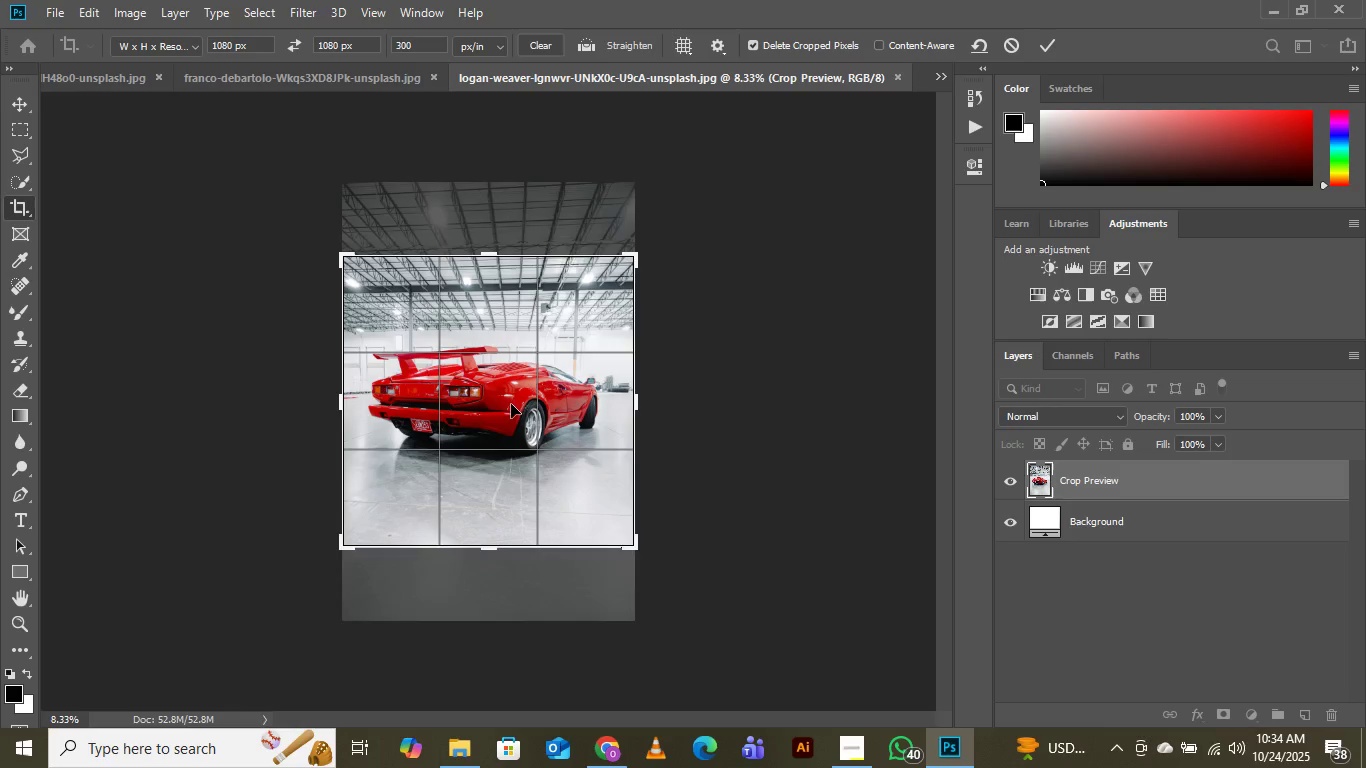 
left_click_drag(start_coordinate=[511, 404], to_coordinate=[514, 393])
 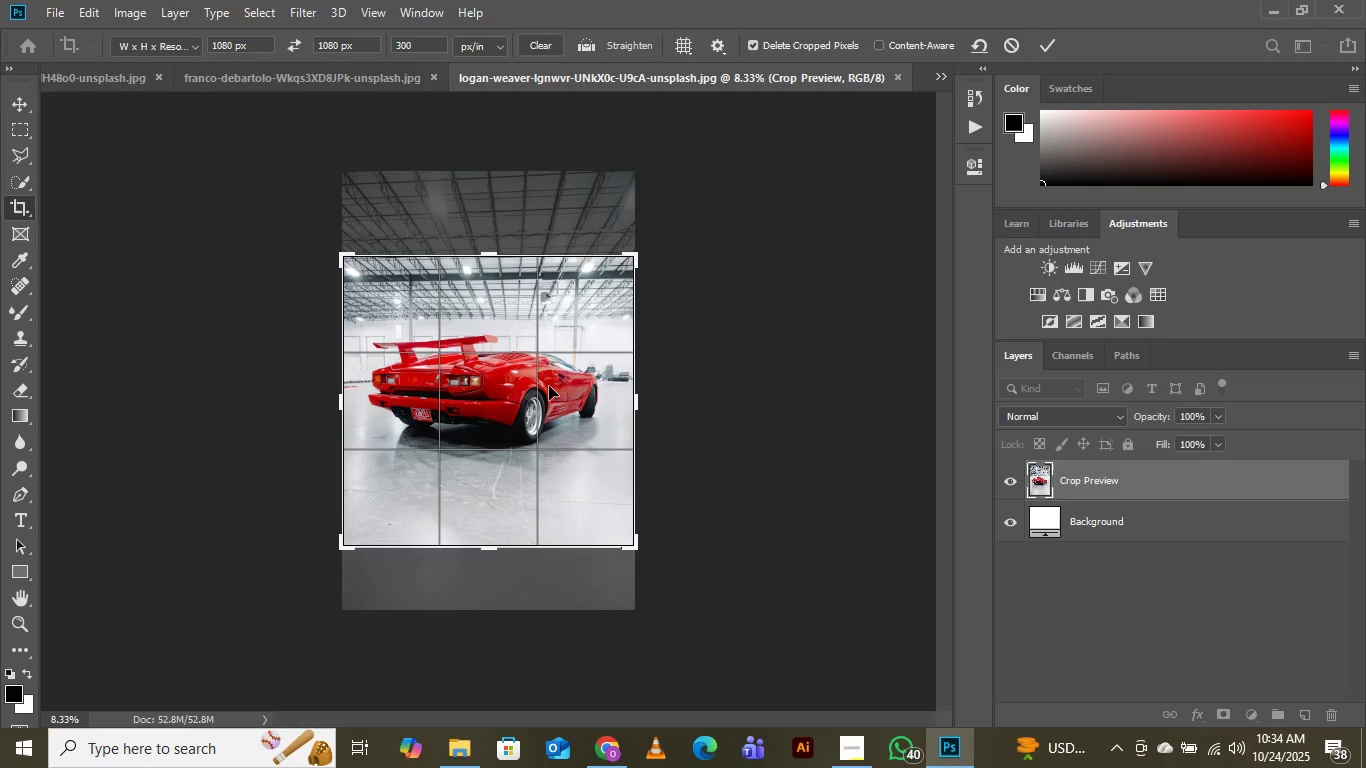 
key(Enter)
 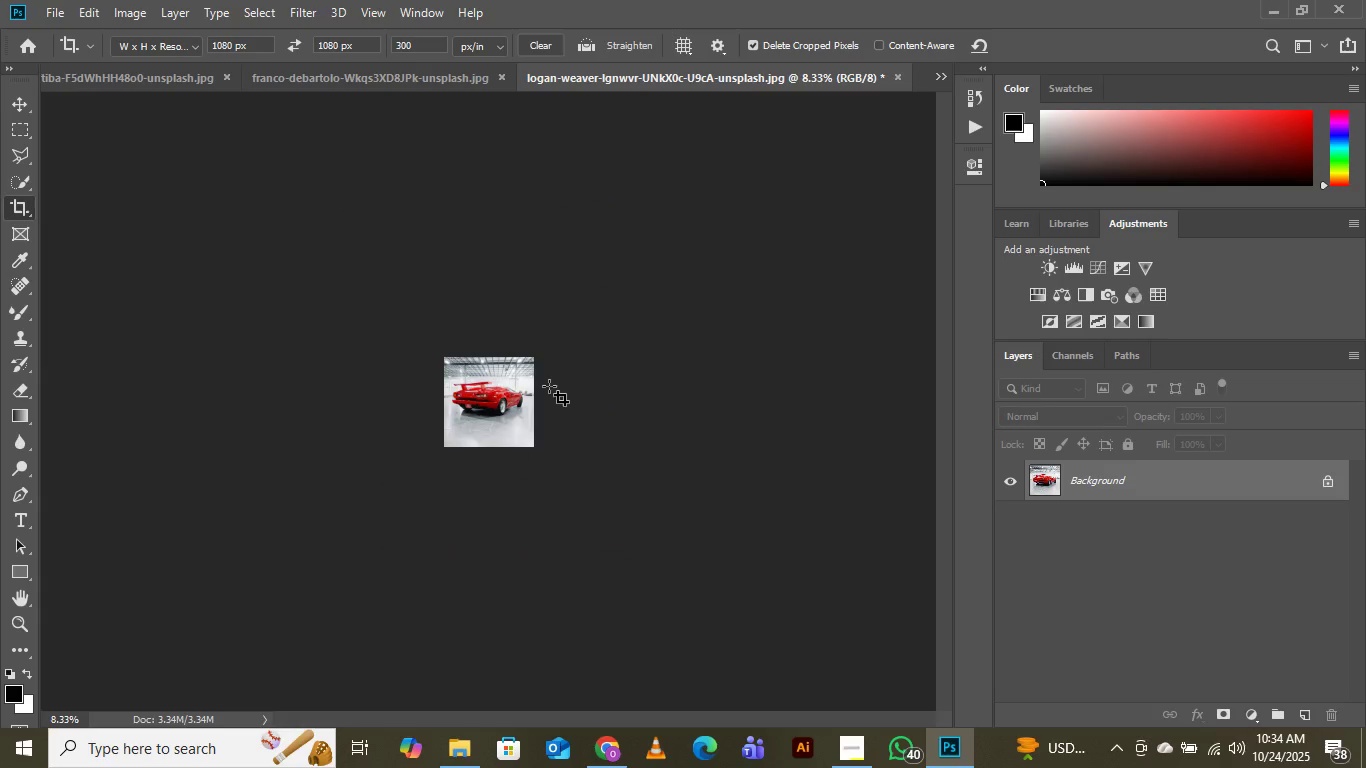 
key(Control+Equal)
 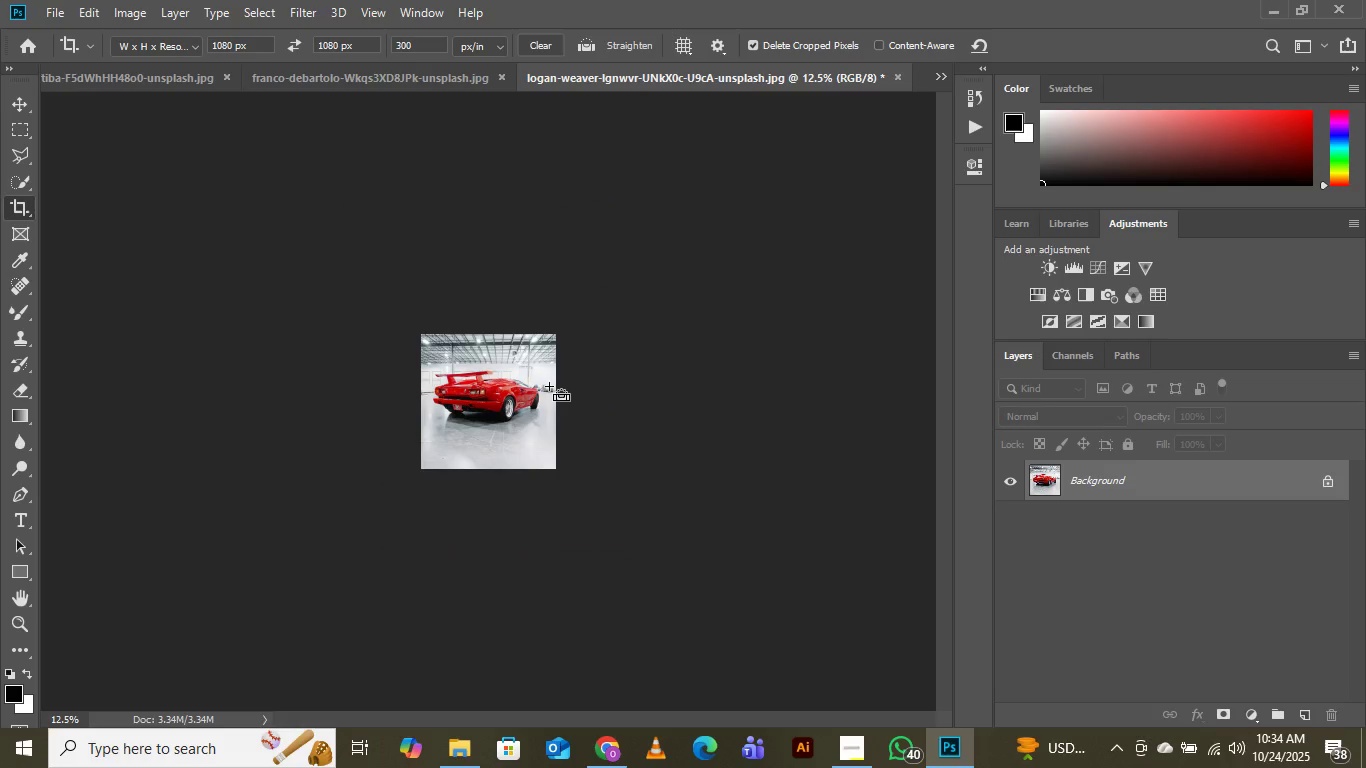 
key(Control+Equal)
 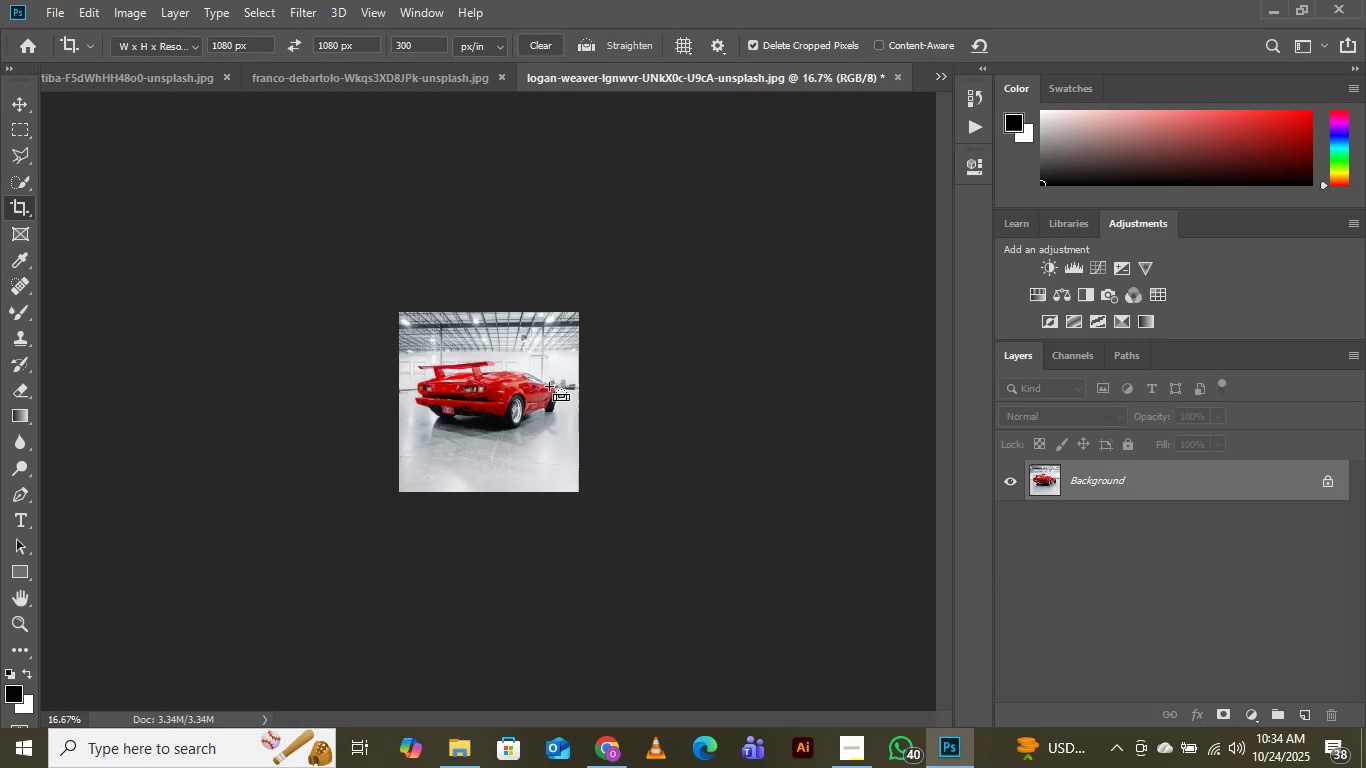 
key(Control+Equal)
 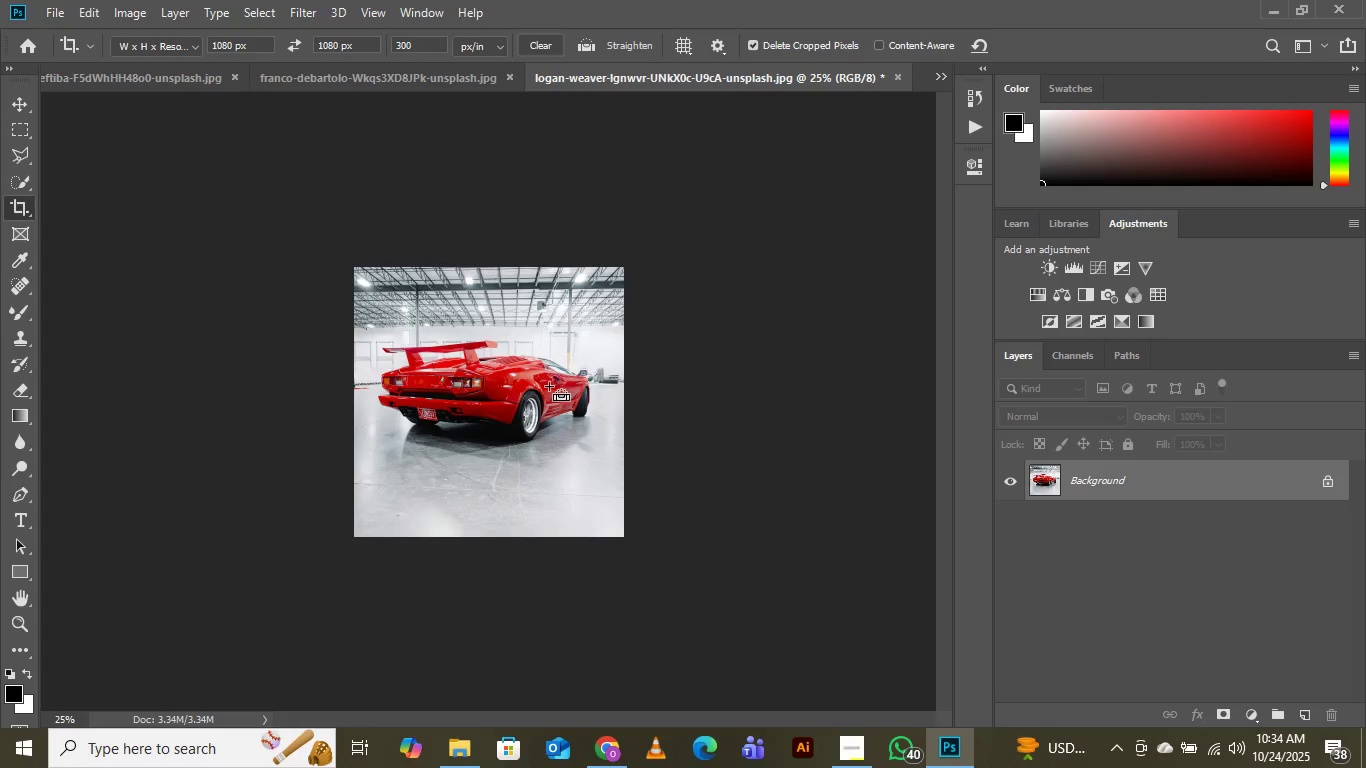 
key(Control+Equal)
 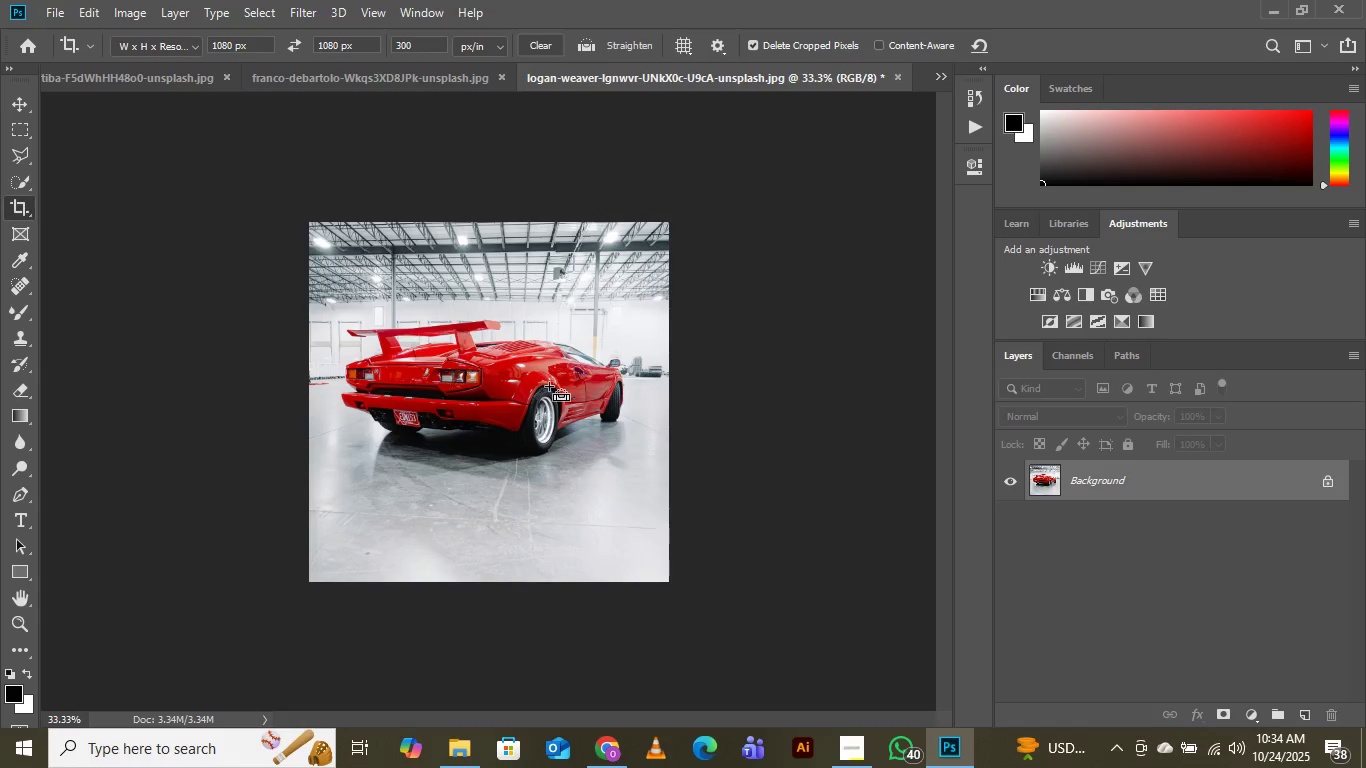 
key(Control+Equal)
 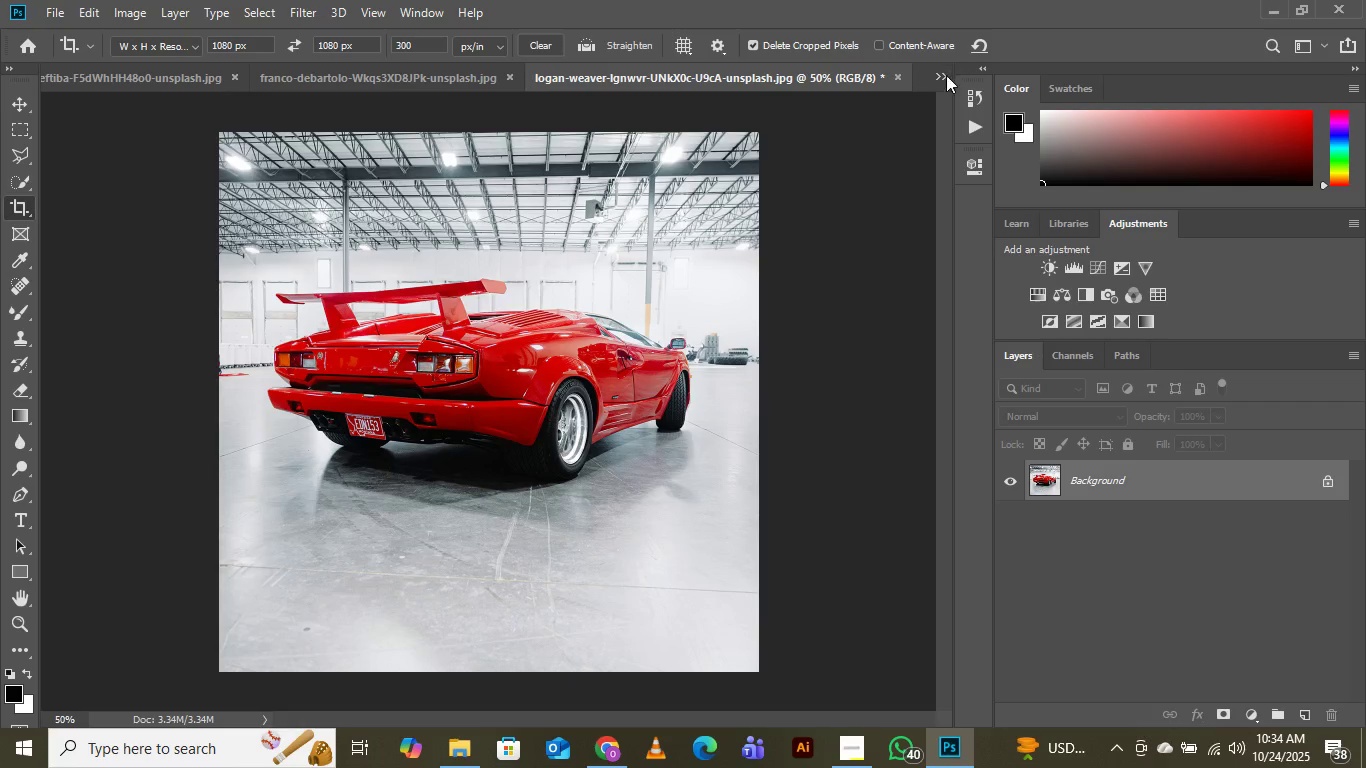 
left_click([934, 76])
 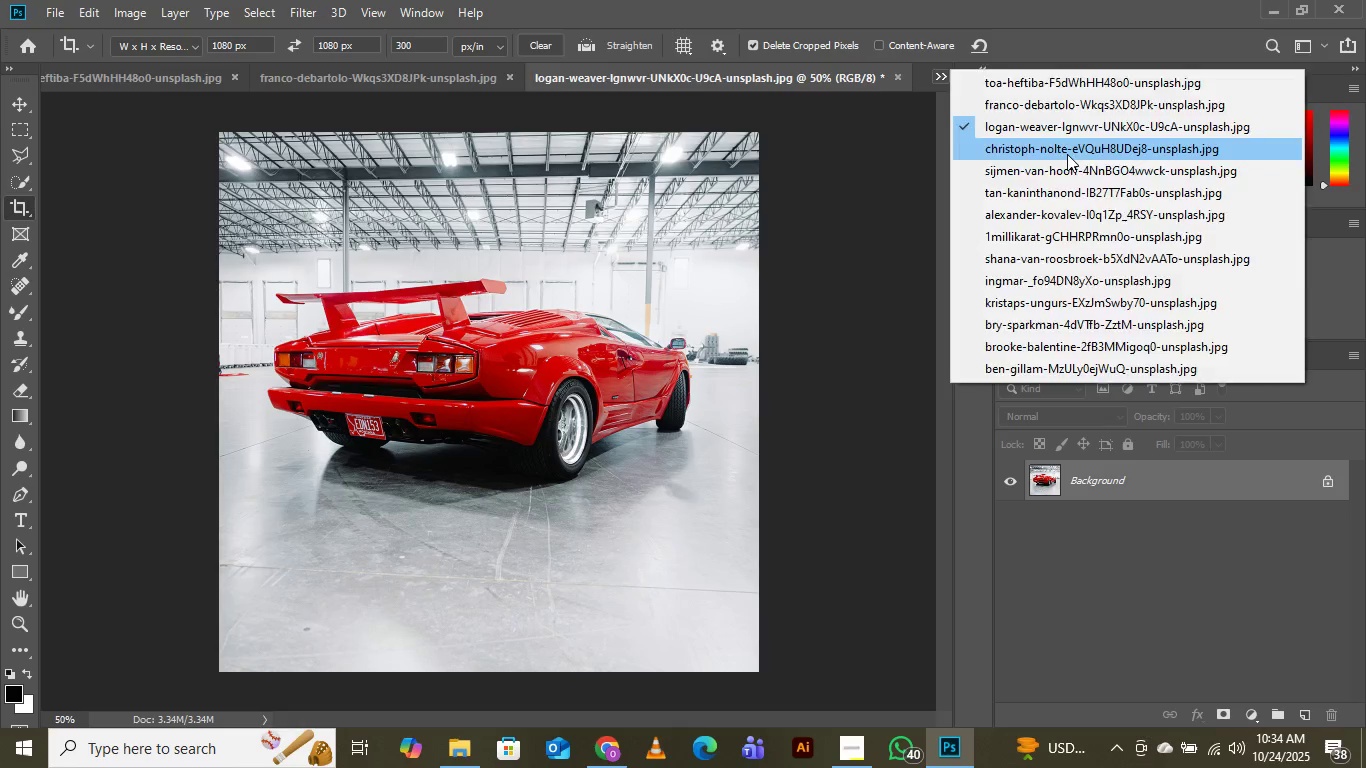 
left_click([1067, 154])
 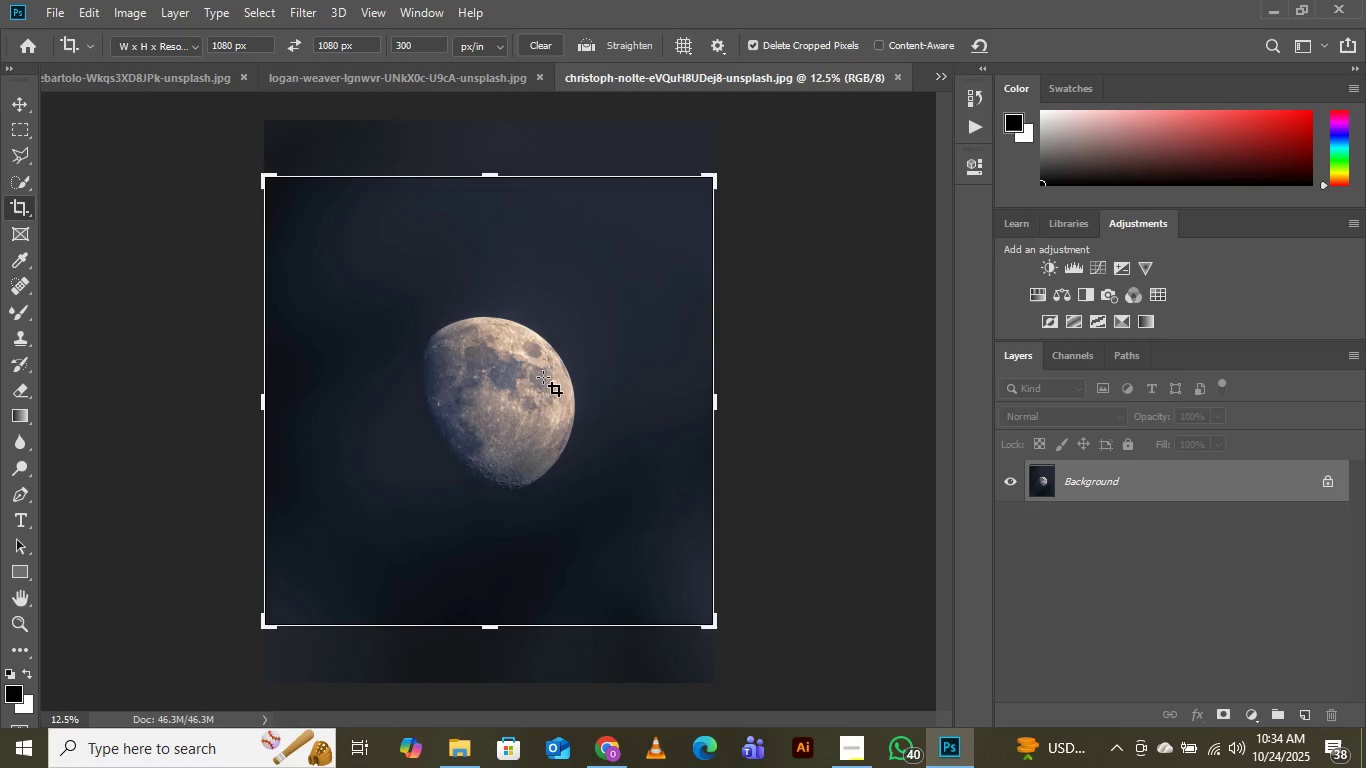 
wait(5.04)
 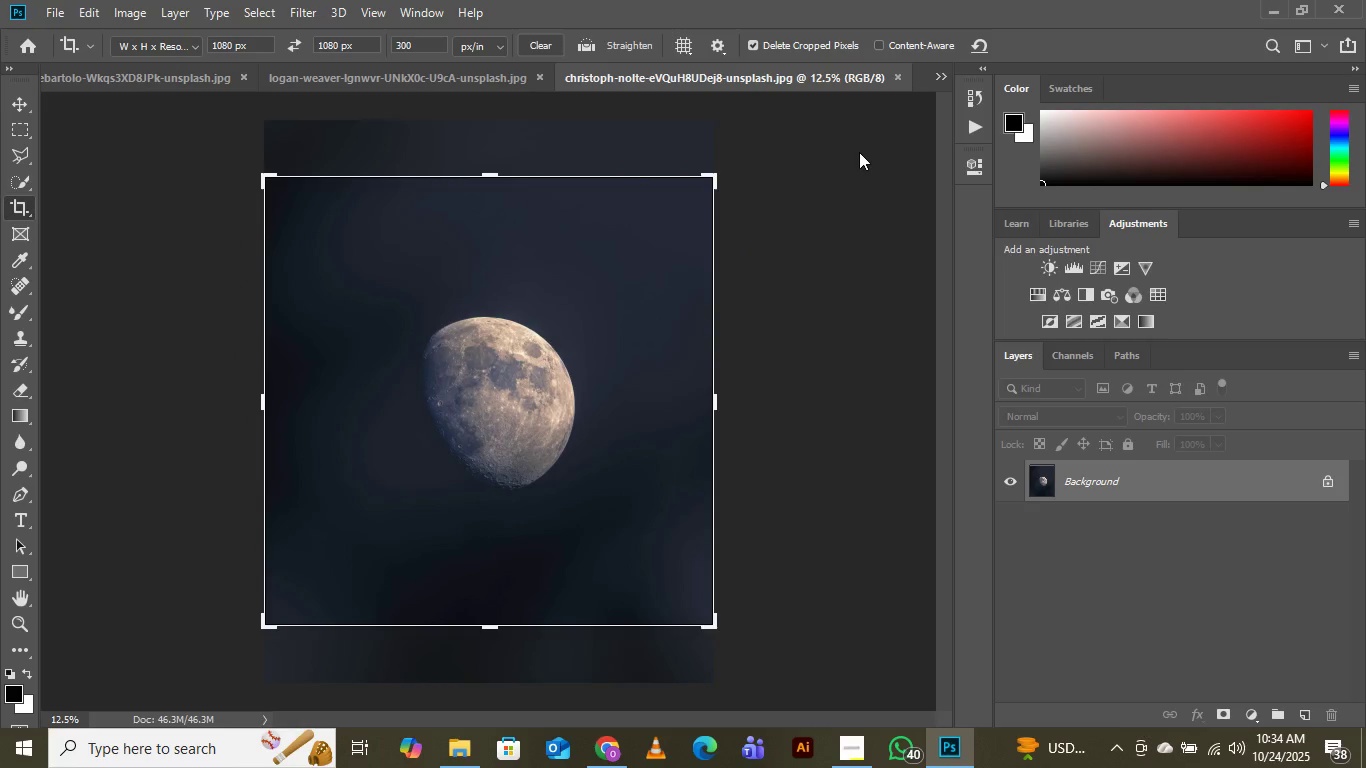 
left_click([525, 350])
 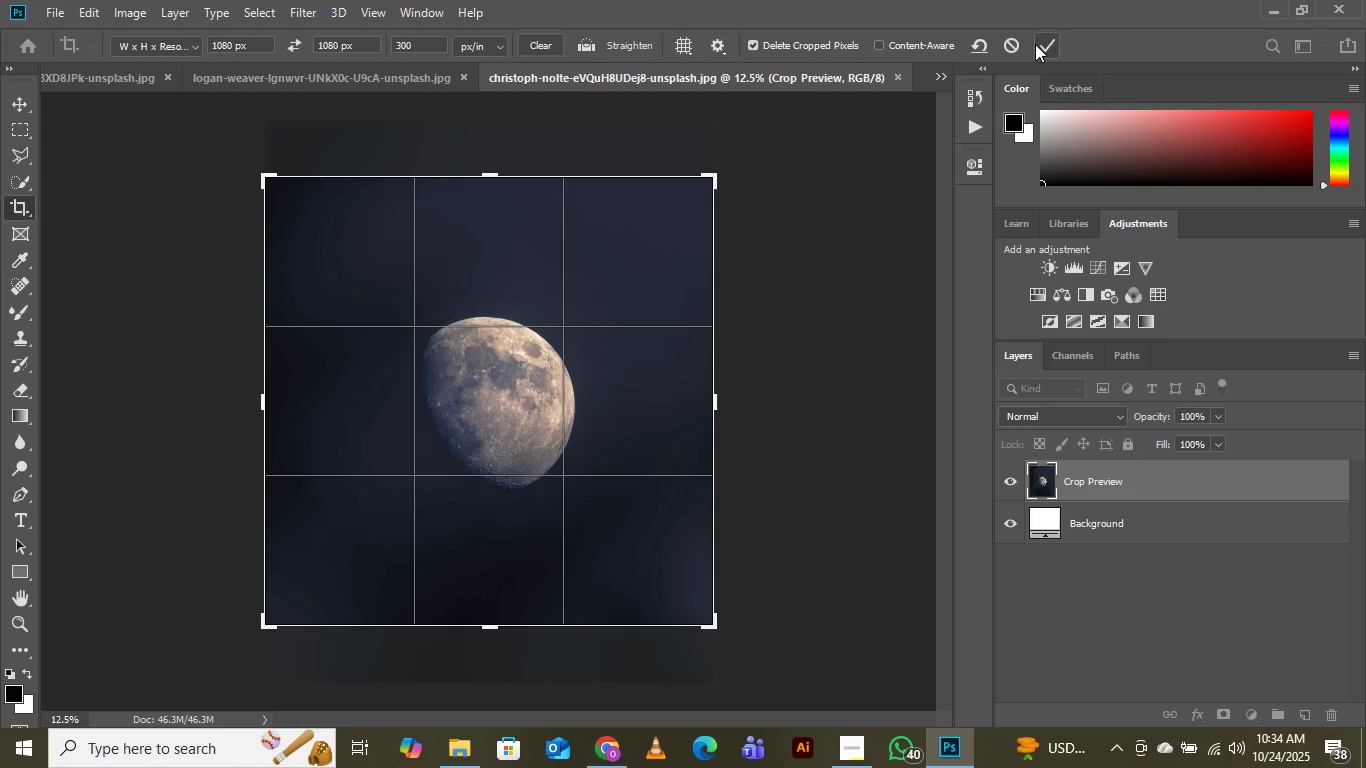 
wait(7.7)
 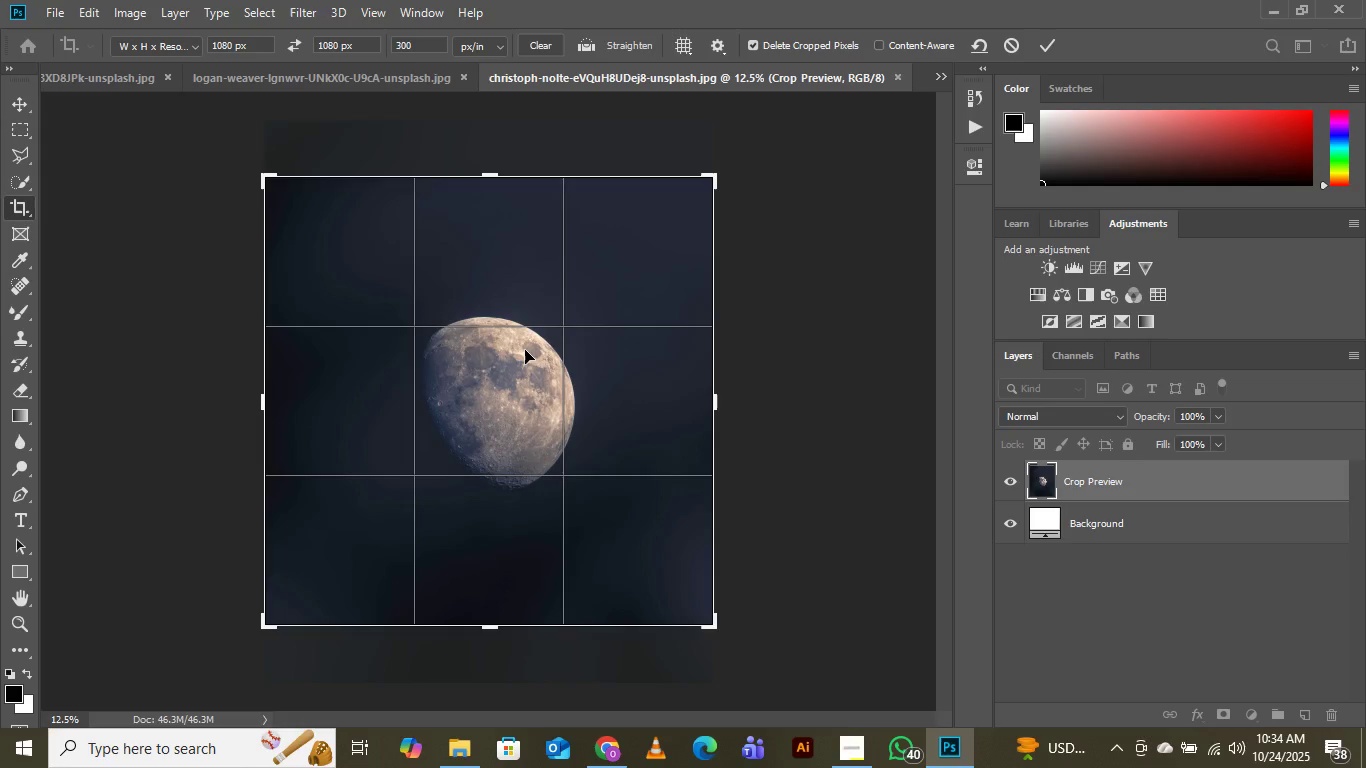 
left_click([1035, 44])
 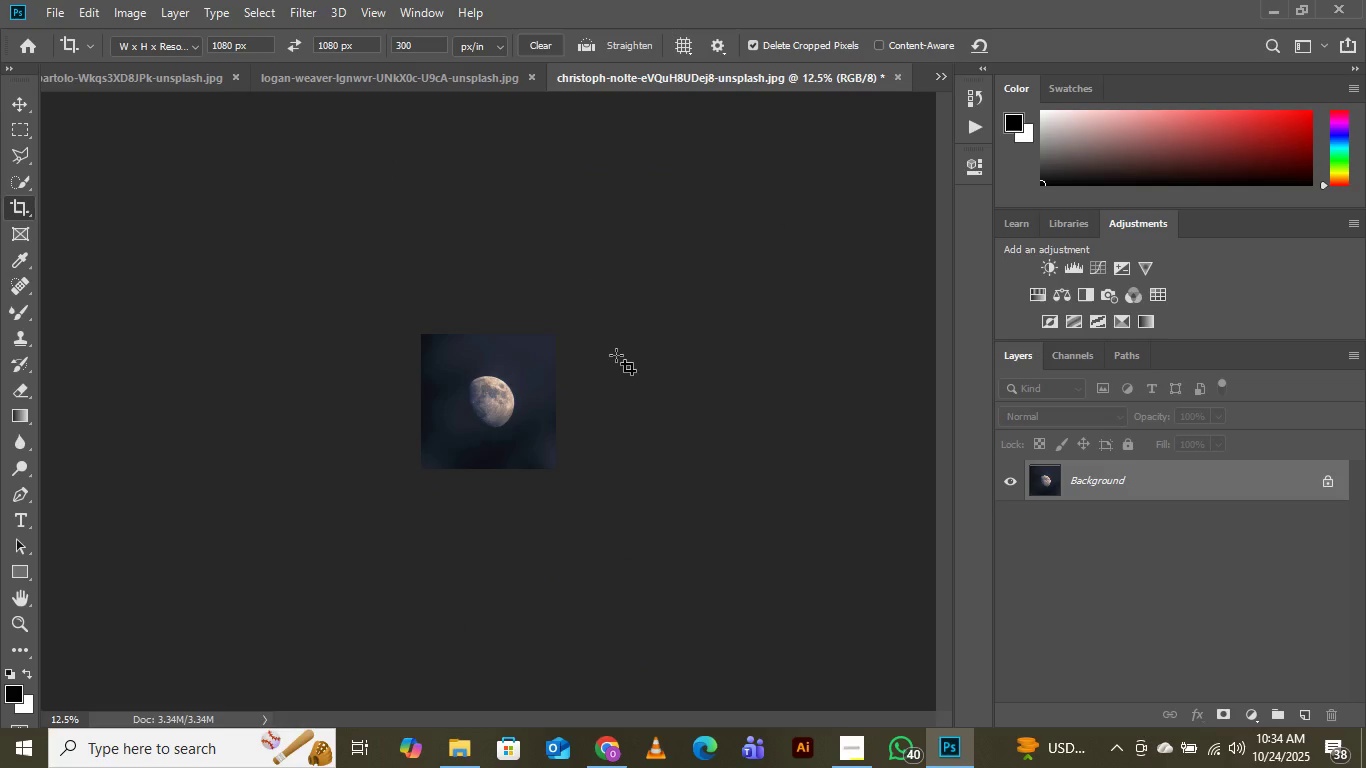 
key(Control+Equal)
 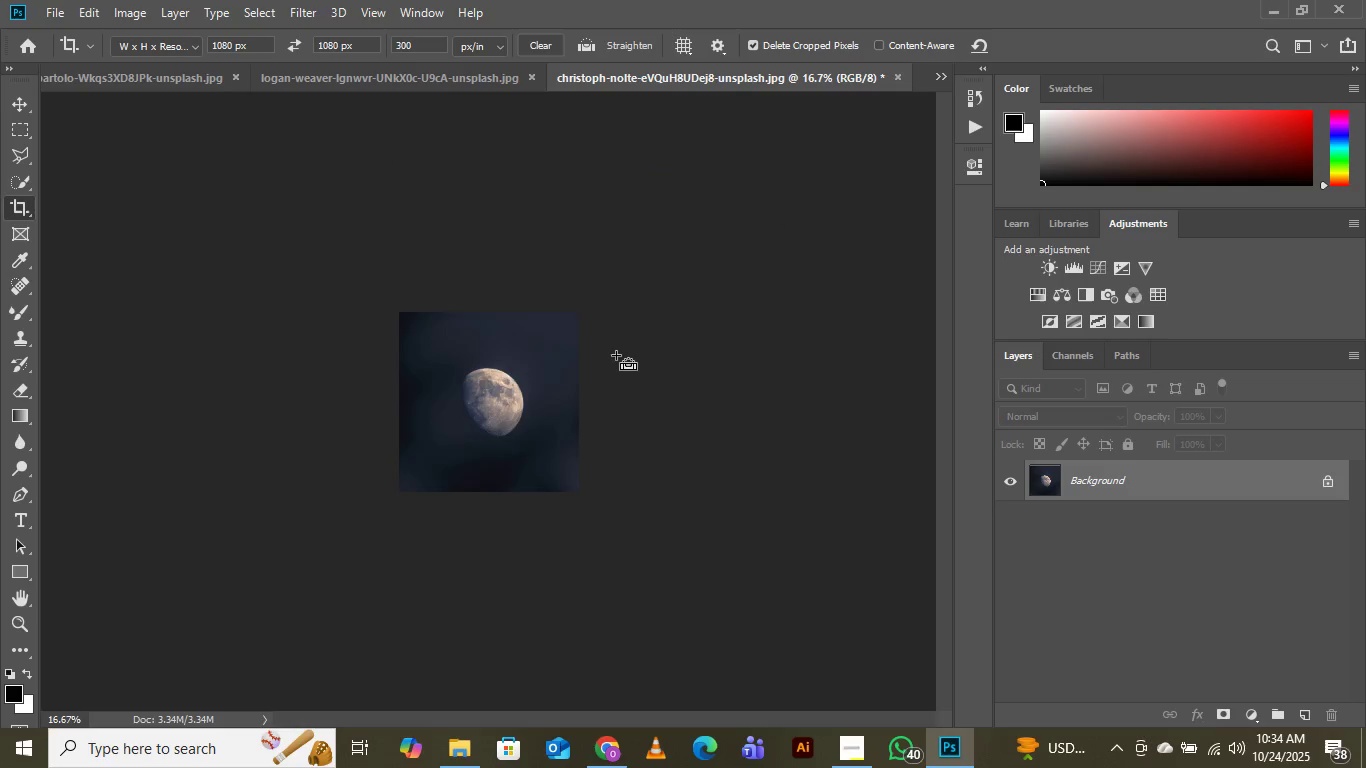 
key(Control+Equal)
 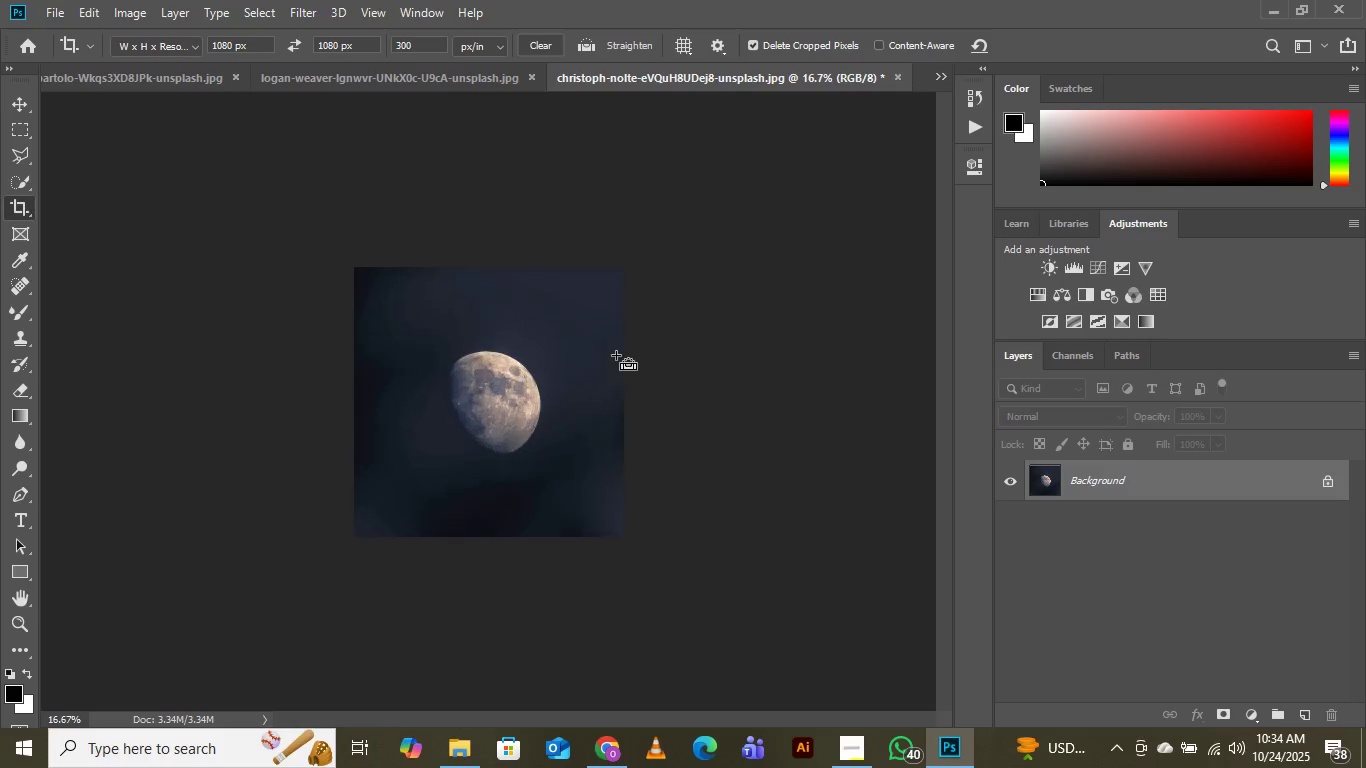 
key(Control+Equal)
 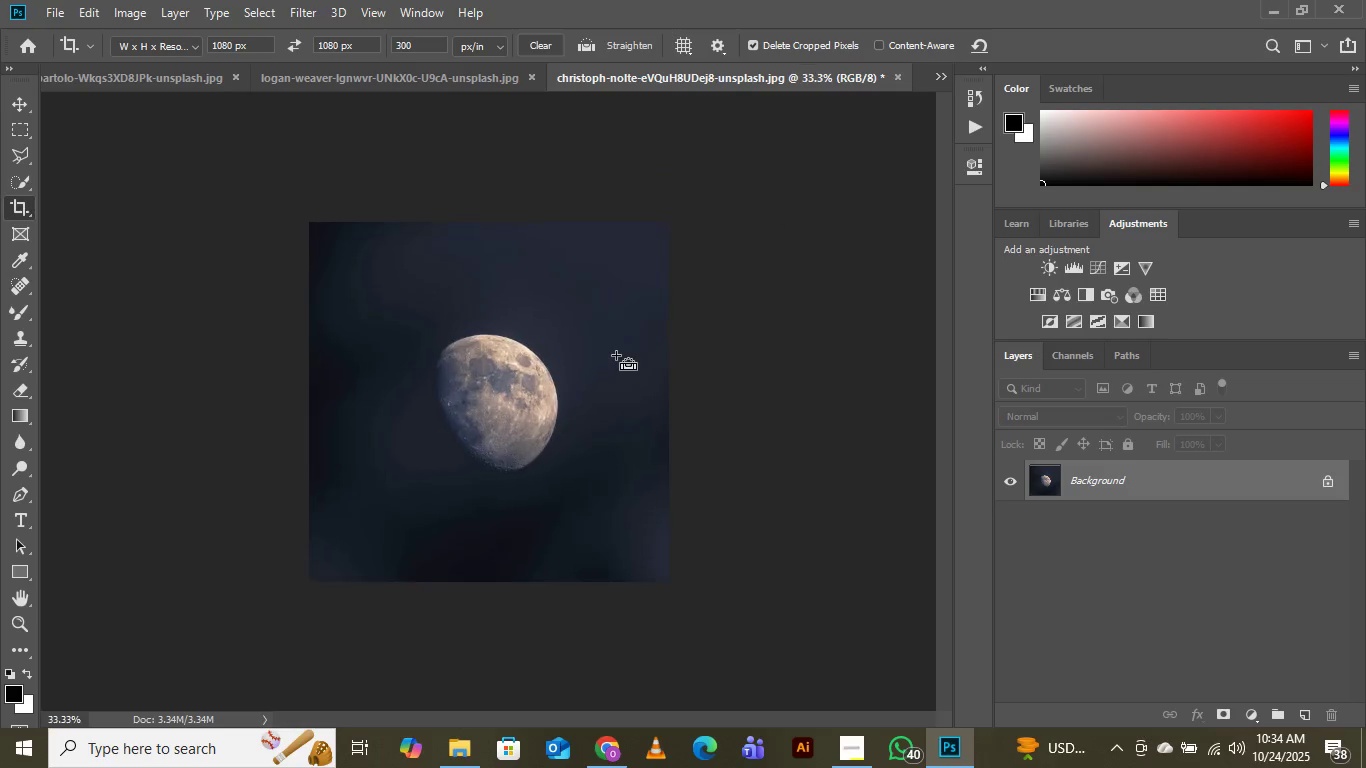 
key(Control+Equal)
 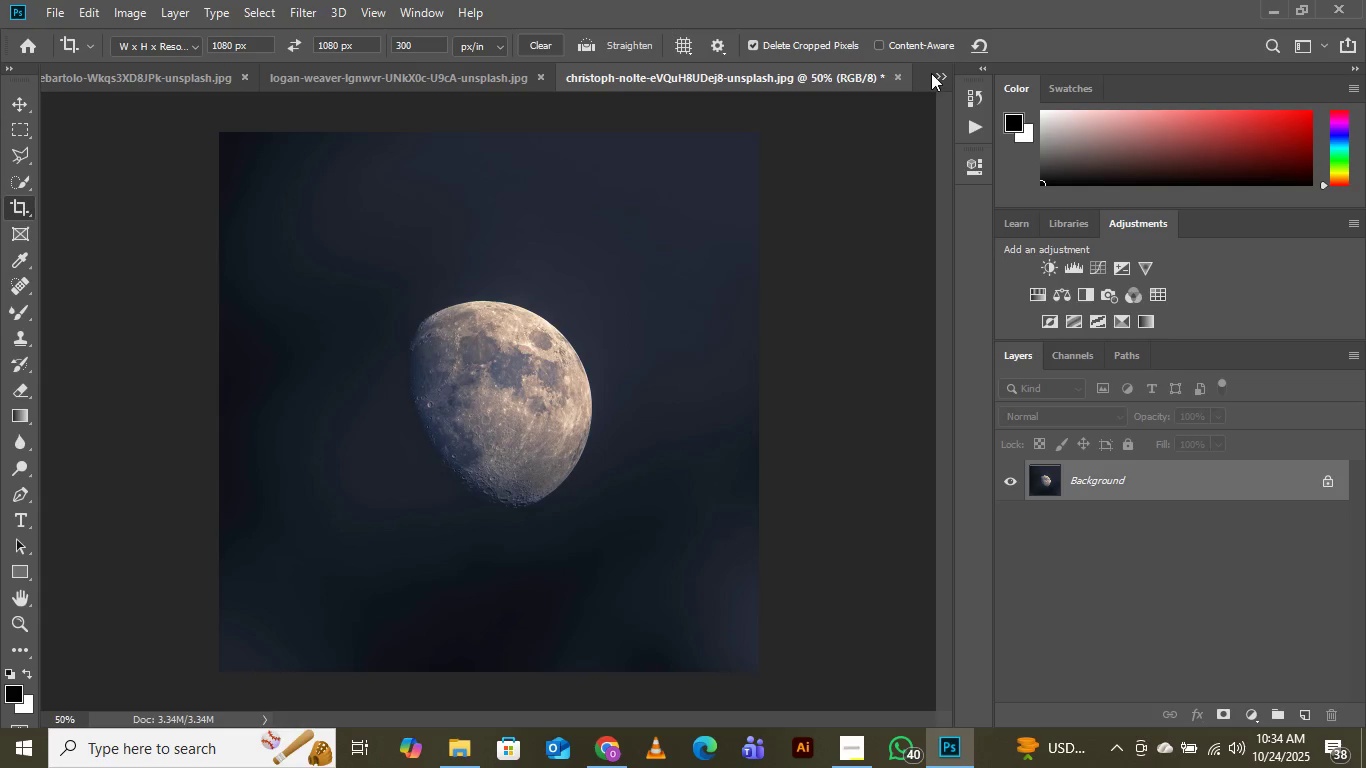 
left_click([936, 77])
 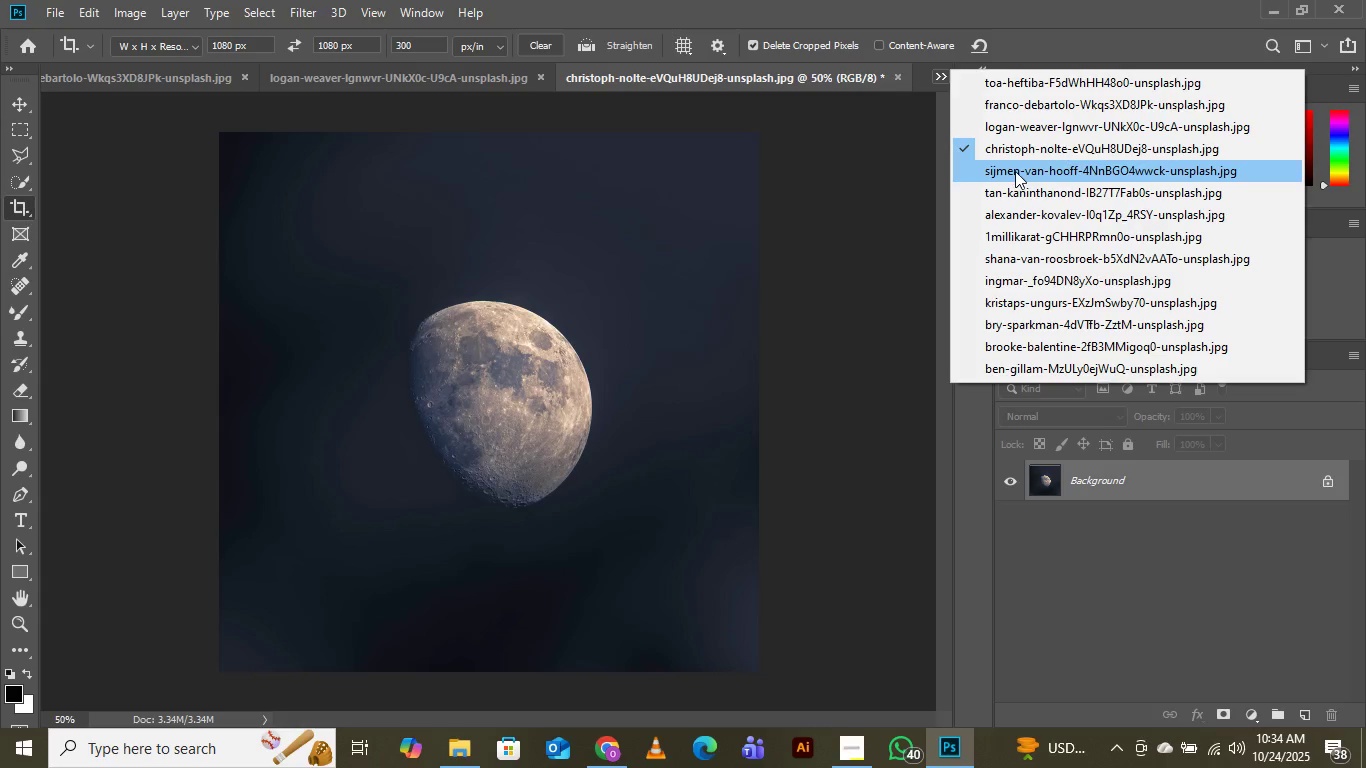 
left_click([1015, 171])
 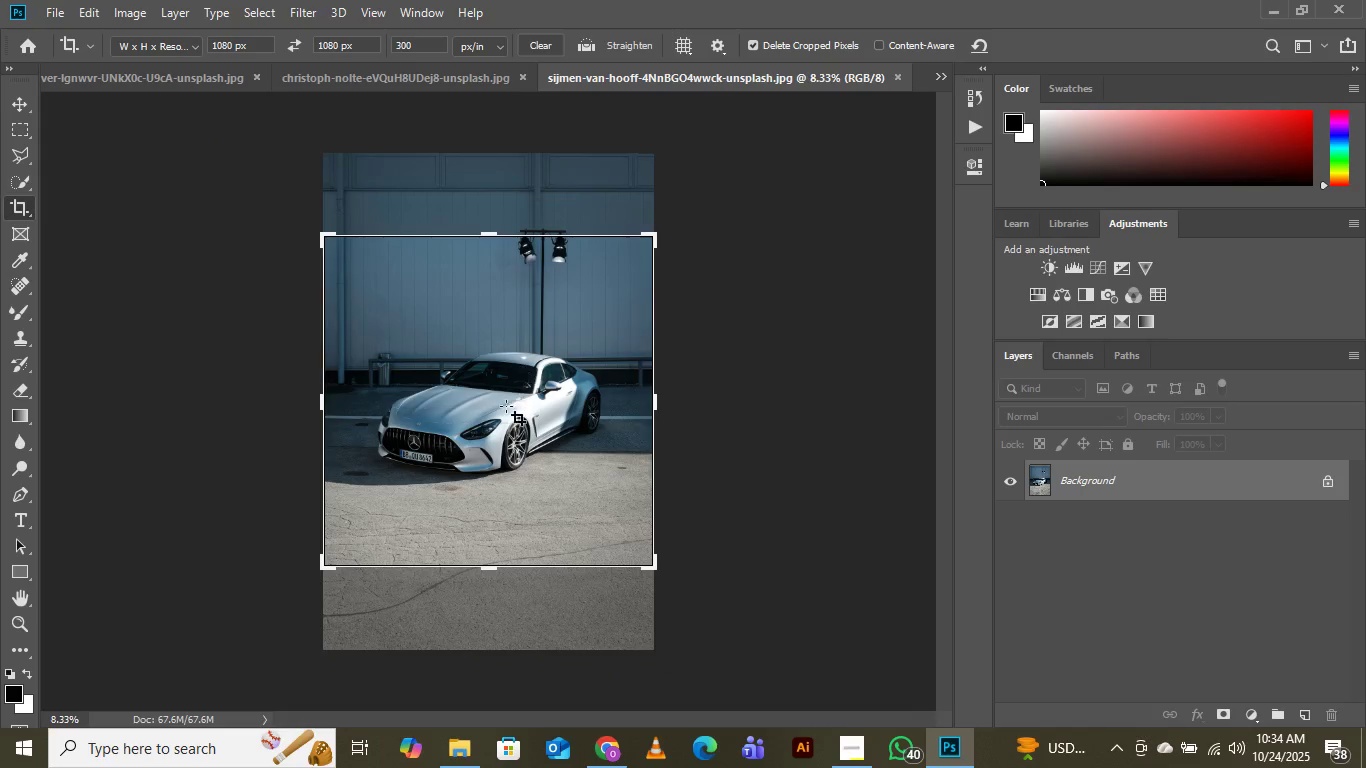 
left_click([490, 434])
 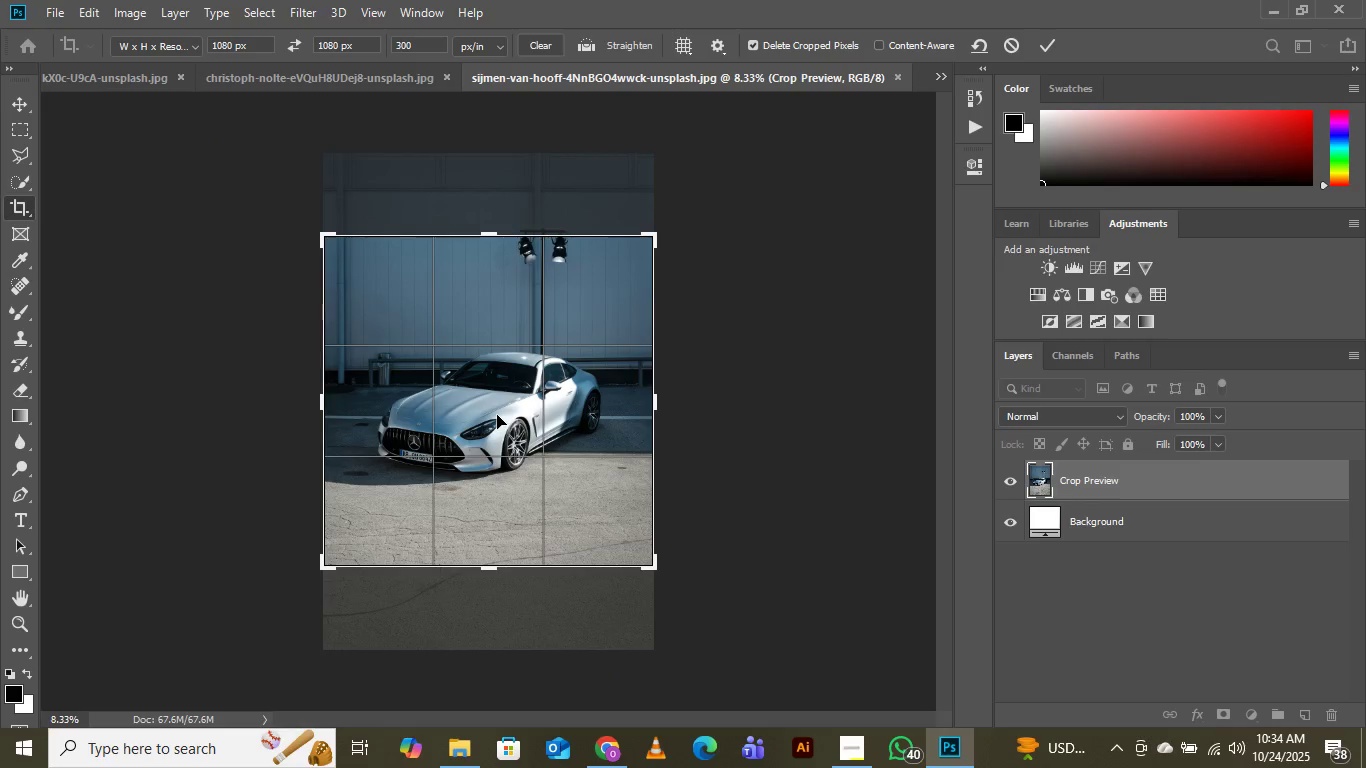 
left_click_drag(start_coordinate=[497, 415], to_coordinate=[503, 442])
 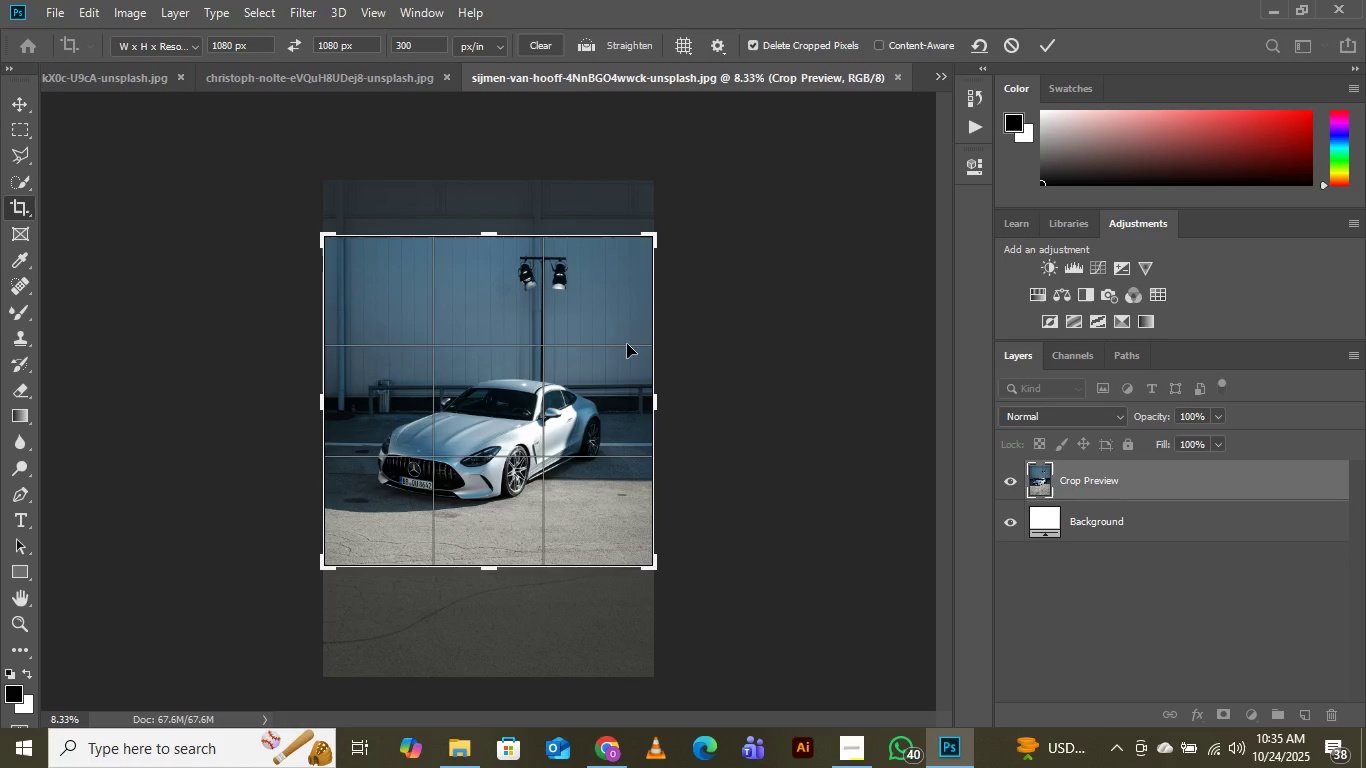 
wait(7.01)
 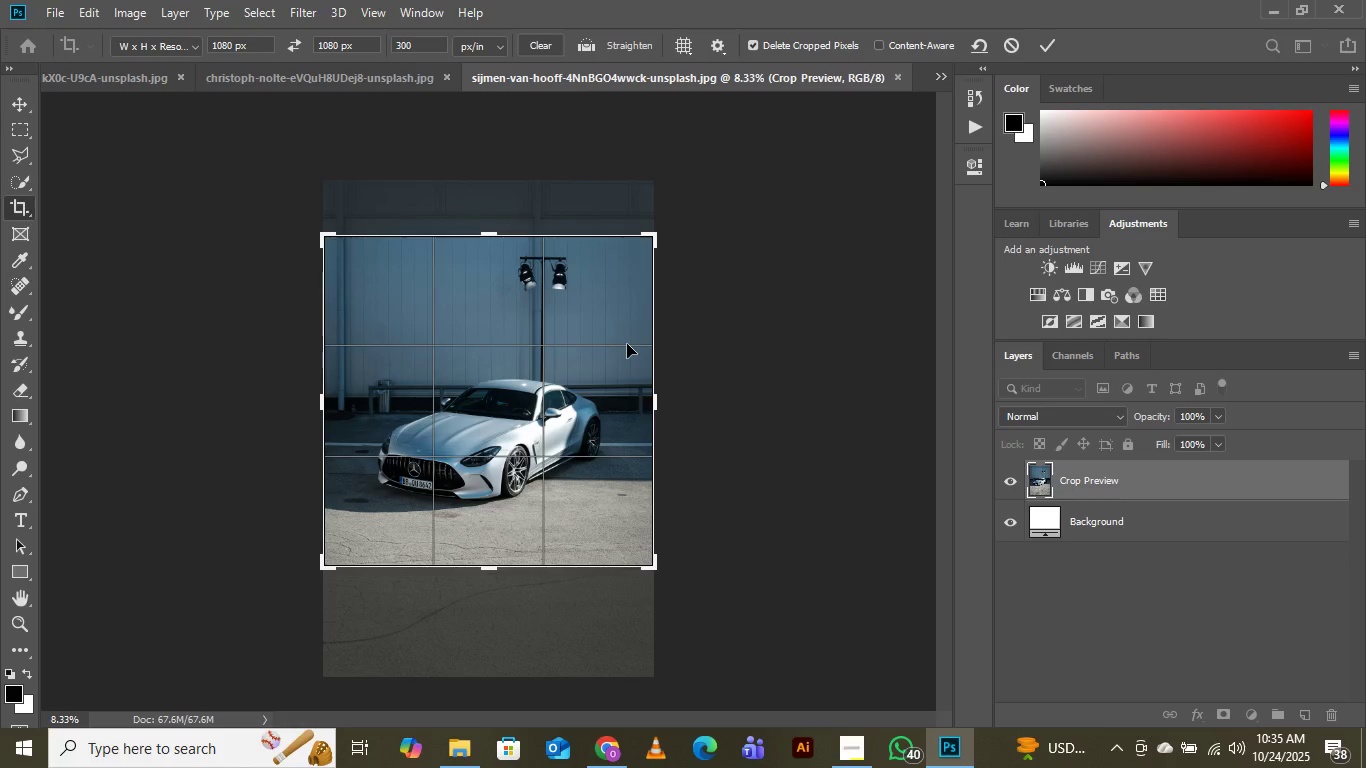 
key(Enter)
 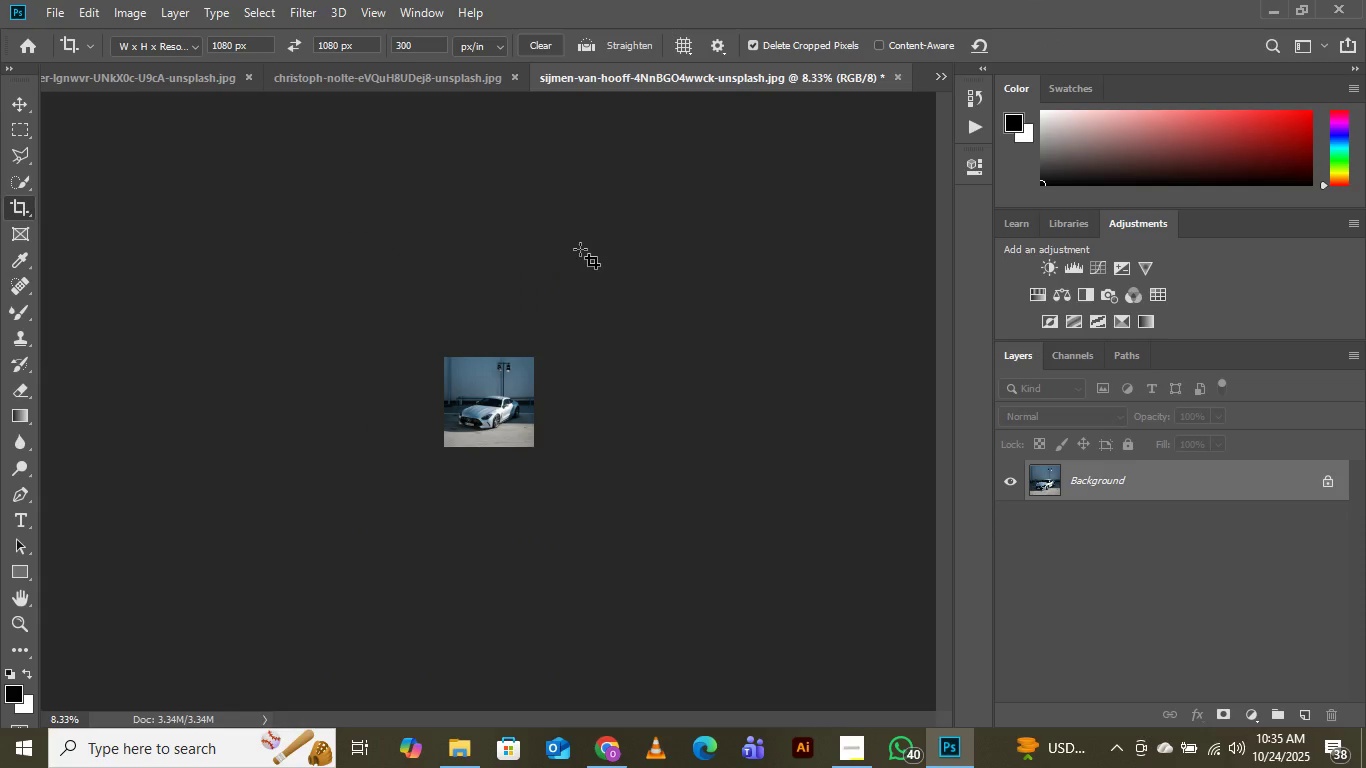 
key(Control+Equal)
 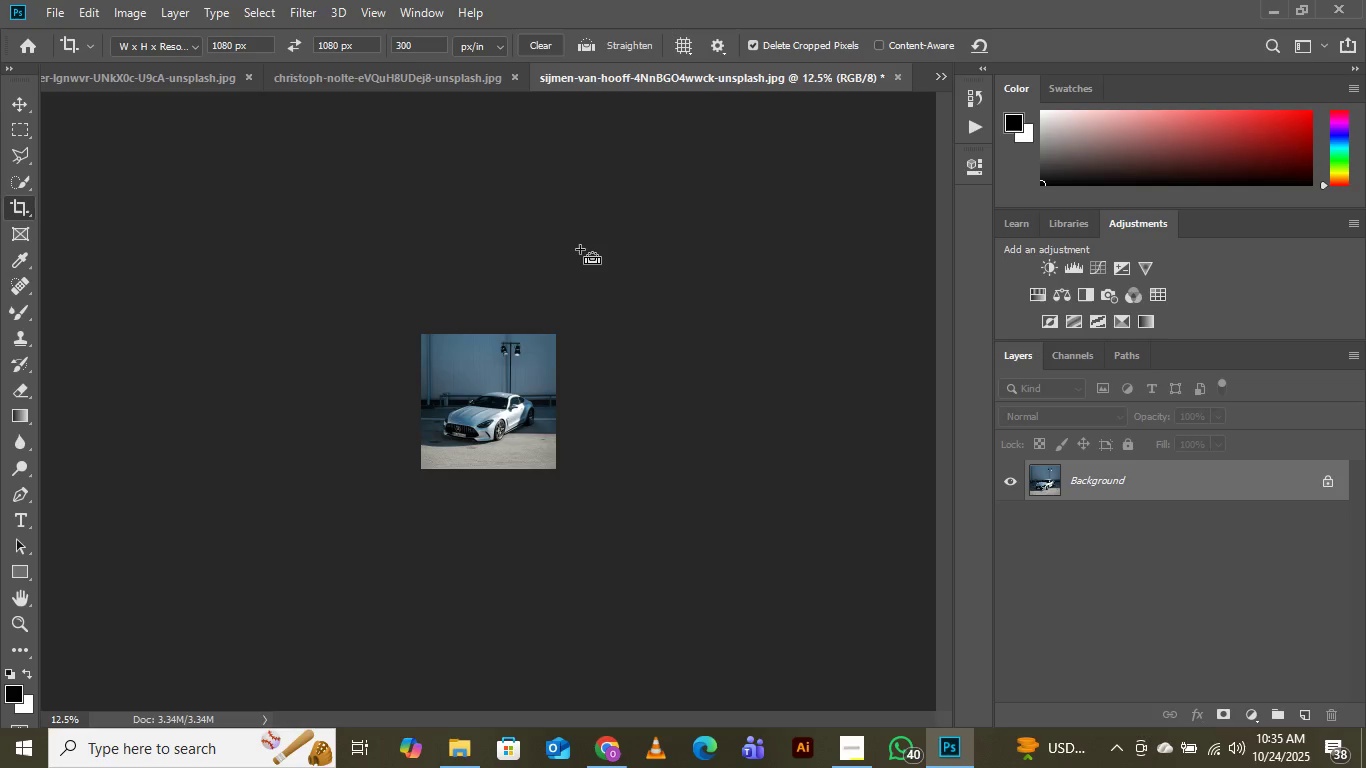 
key(Control+Equal)
 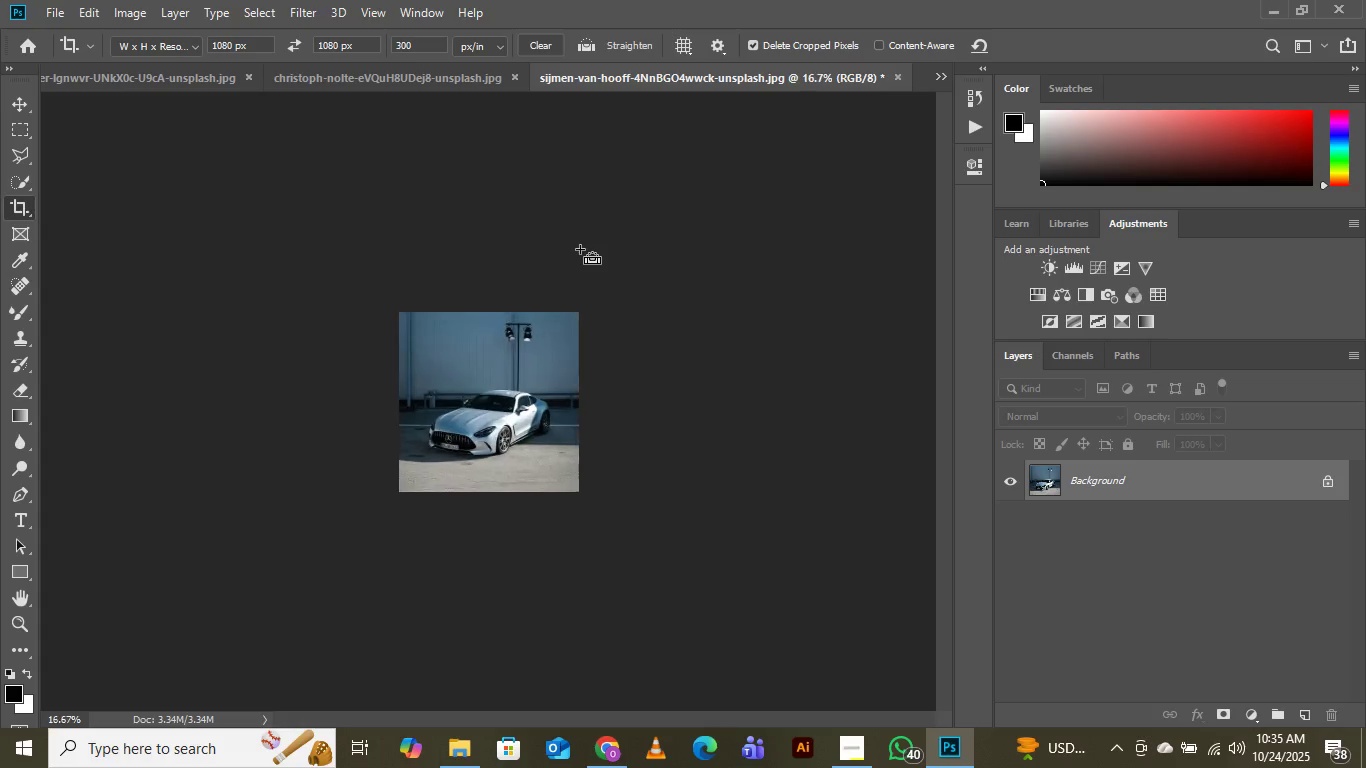 
key(Control+Equal)
 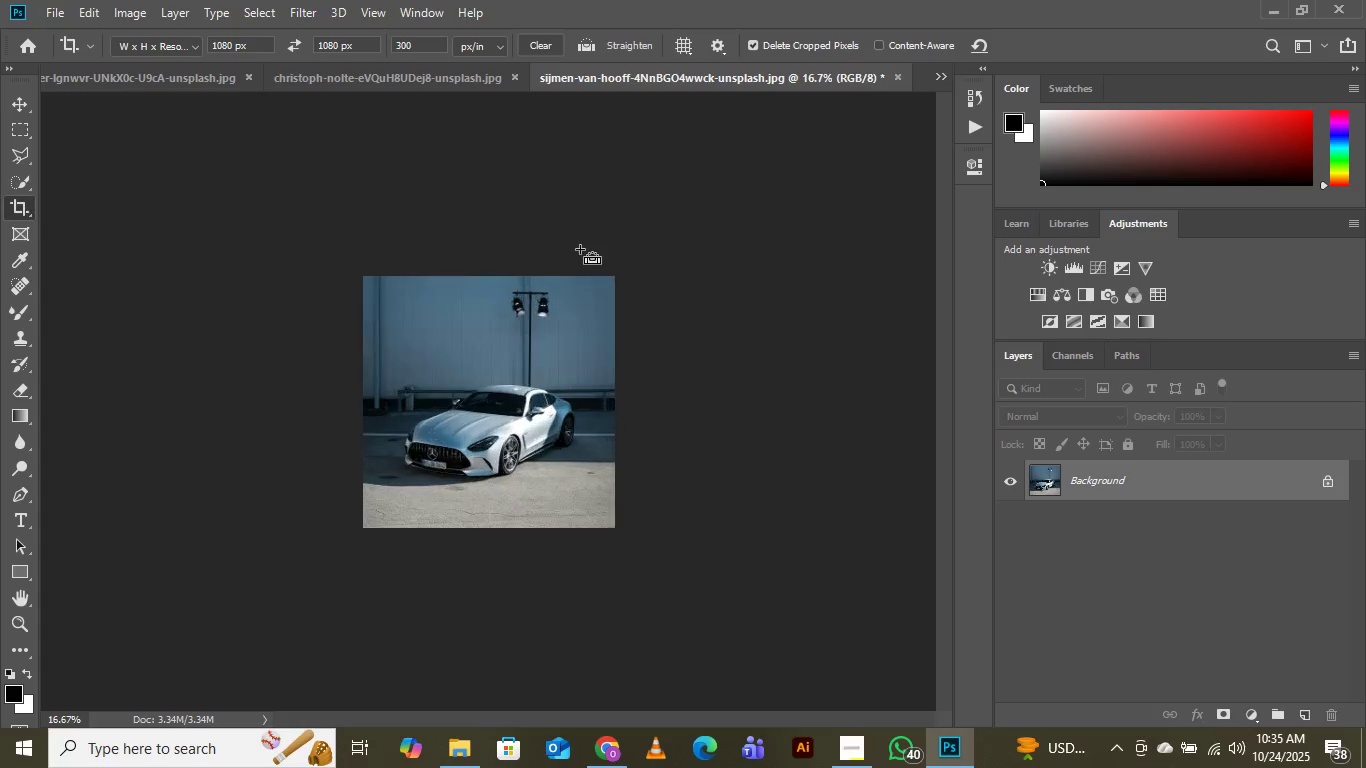 
key(Control+Equal)
 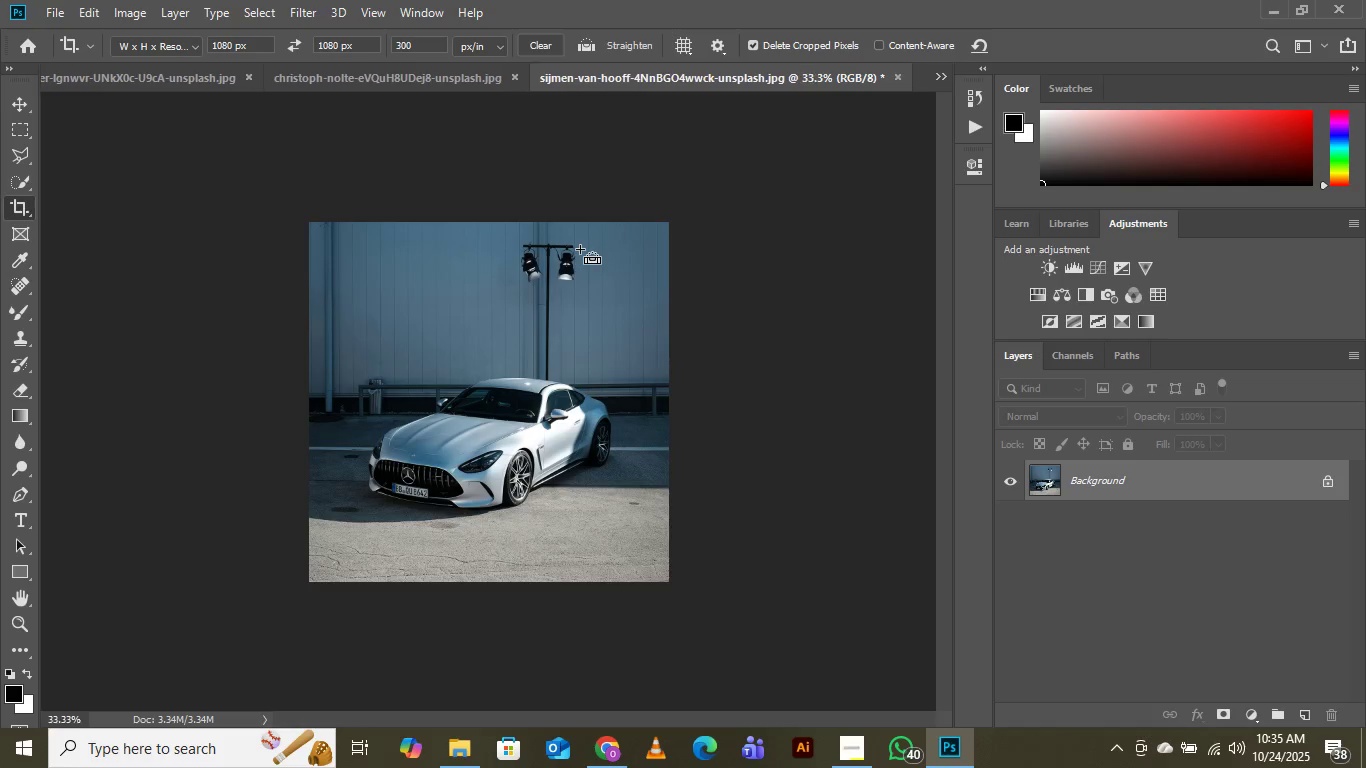 
key(Control+Equal)
 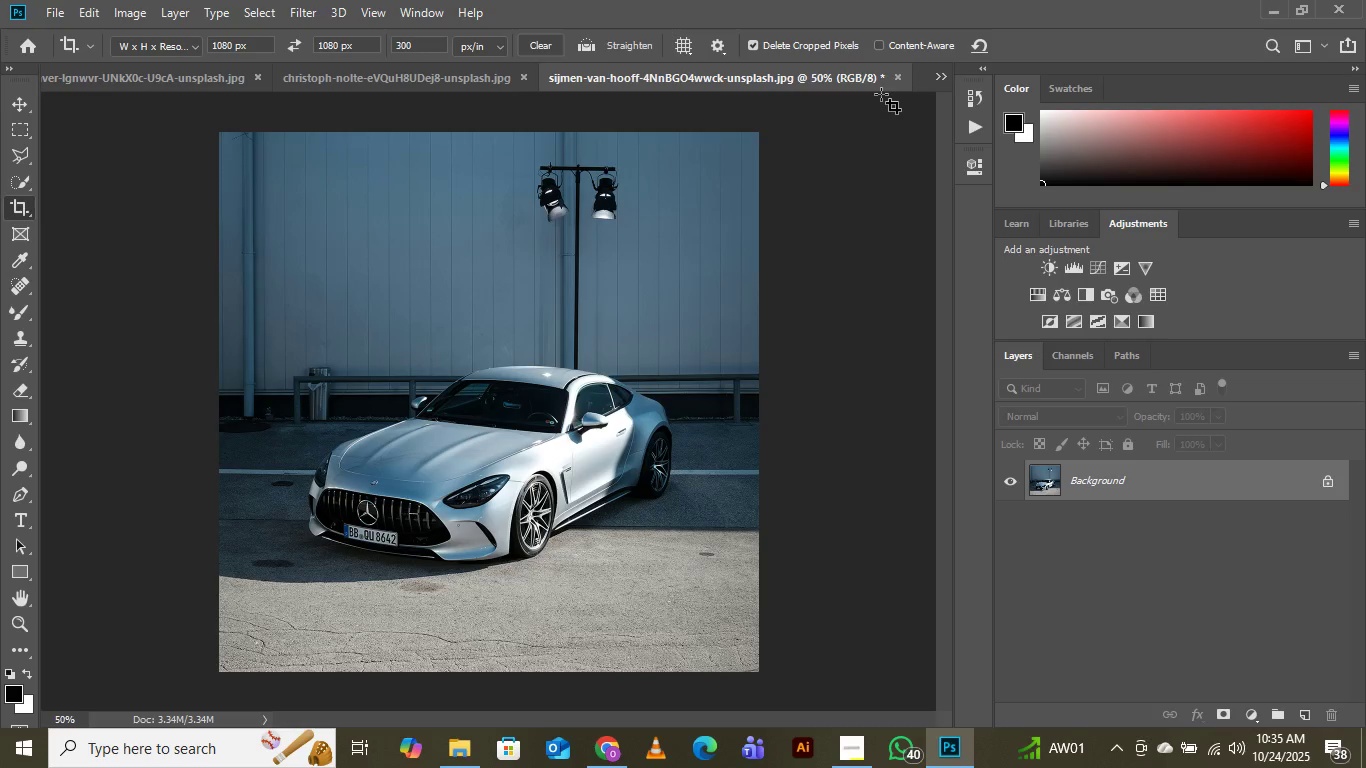 
wait(5.63)
 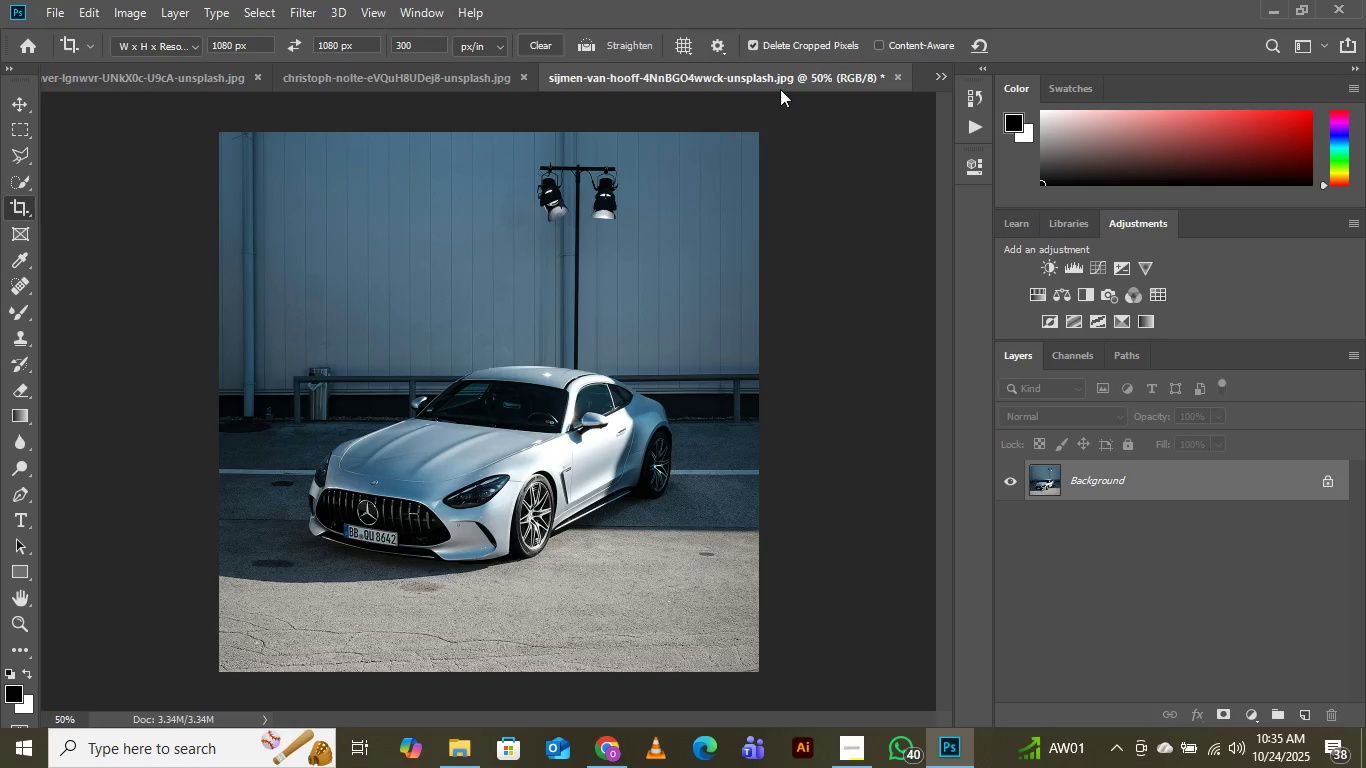 
left_click([939, 78])
 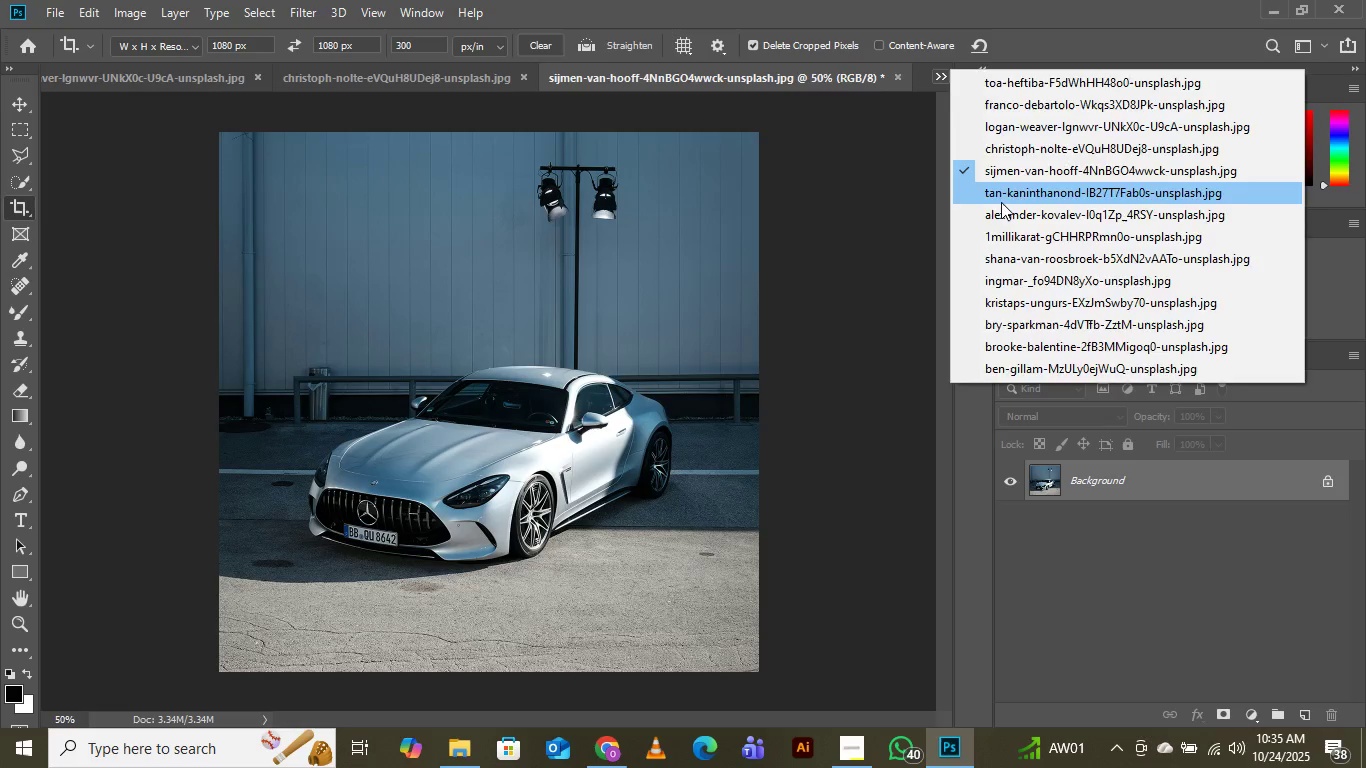 
left_click([1001, 202])
 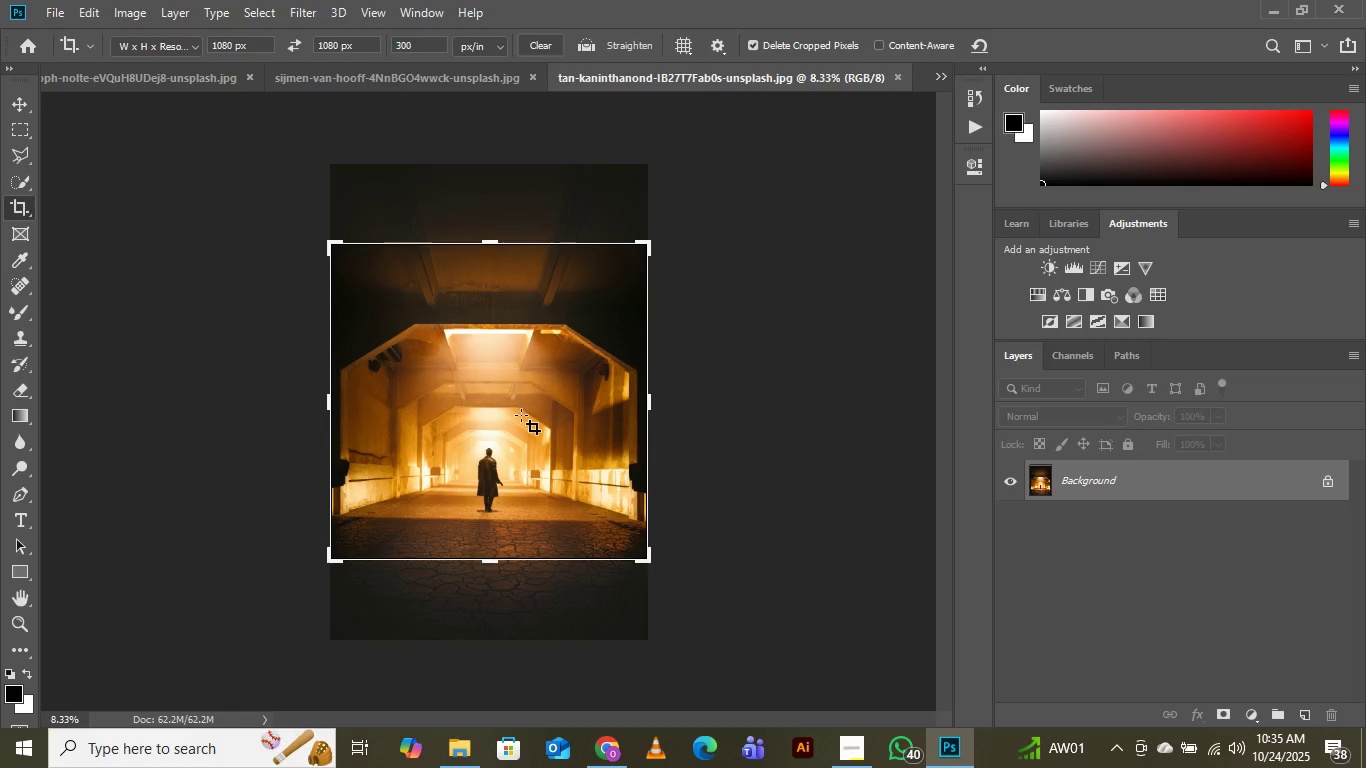 
left_click([521, 415])
 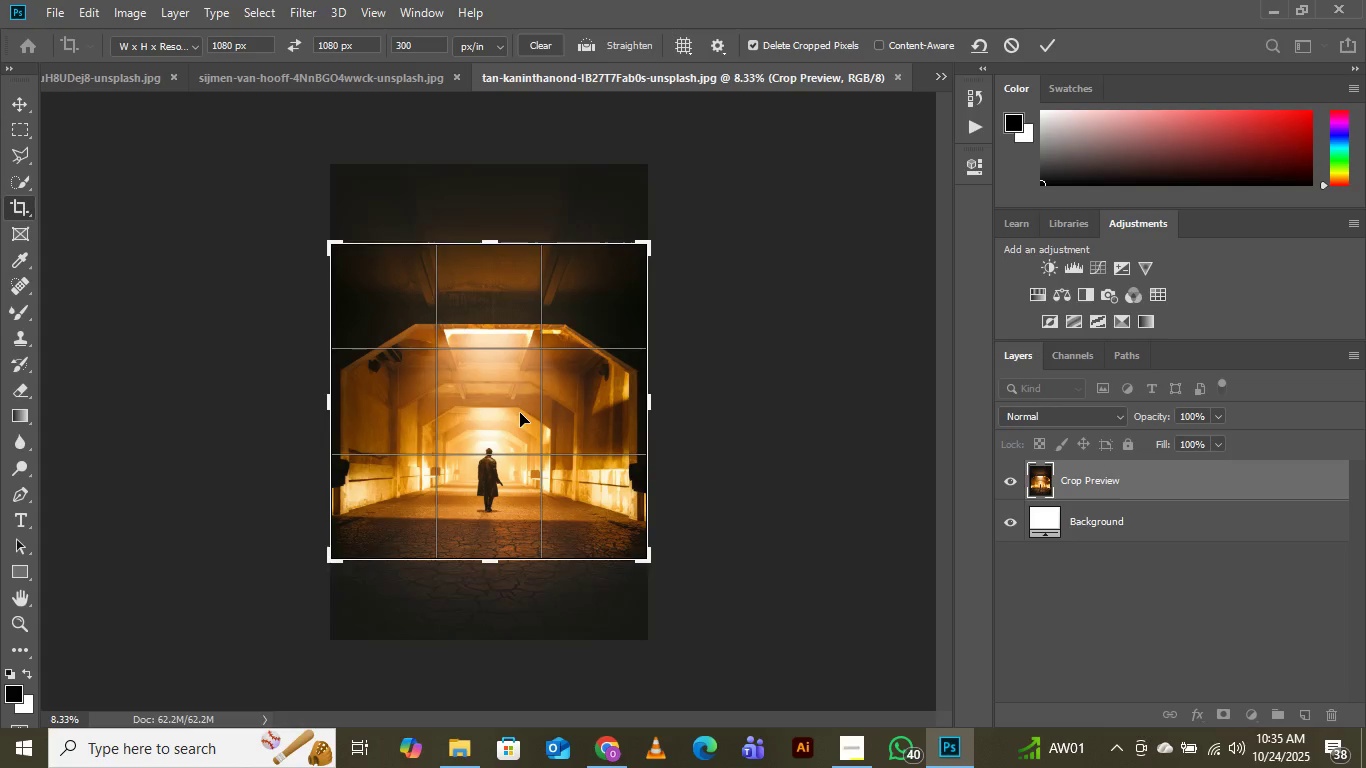 
left_click_drag(start_coordinate=[520, 413], to_coordinate=[520, 400])
 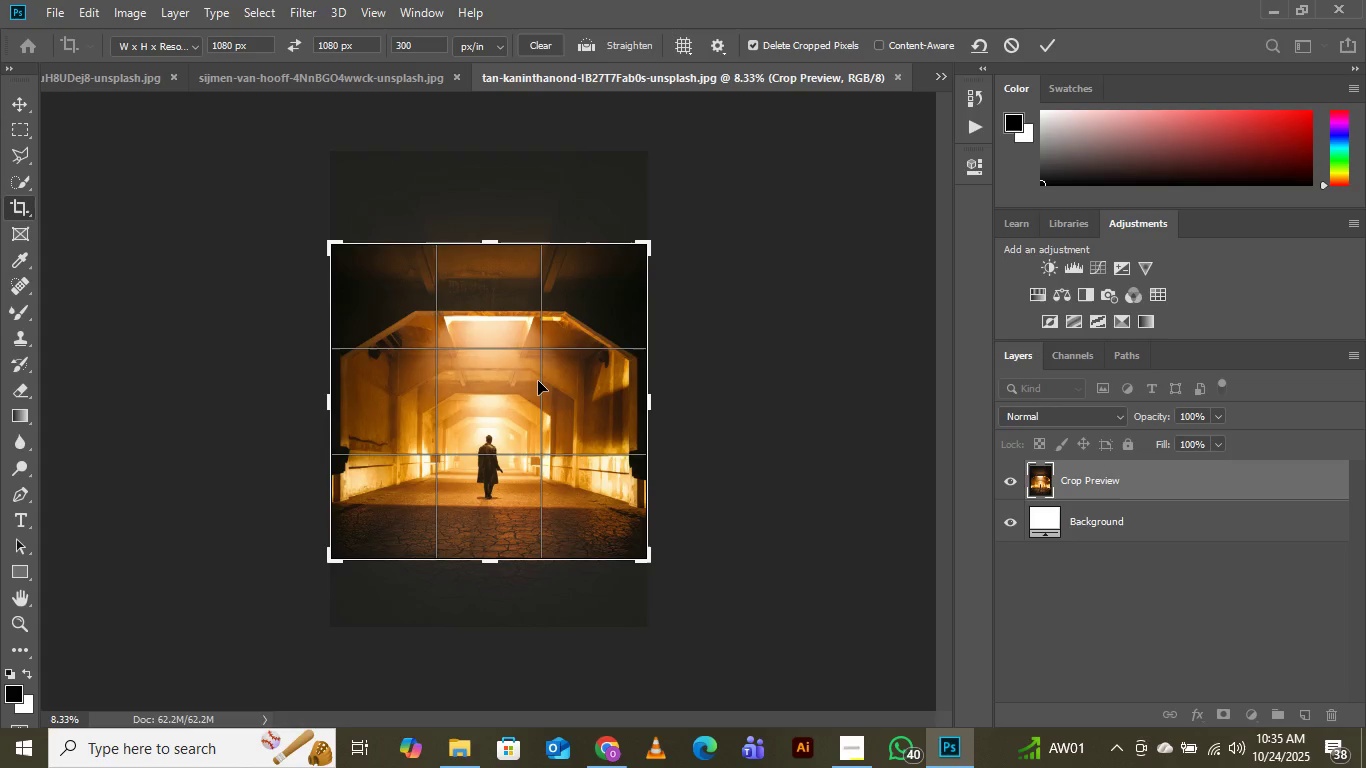 
key(Enter)
 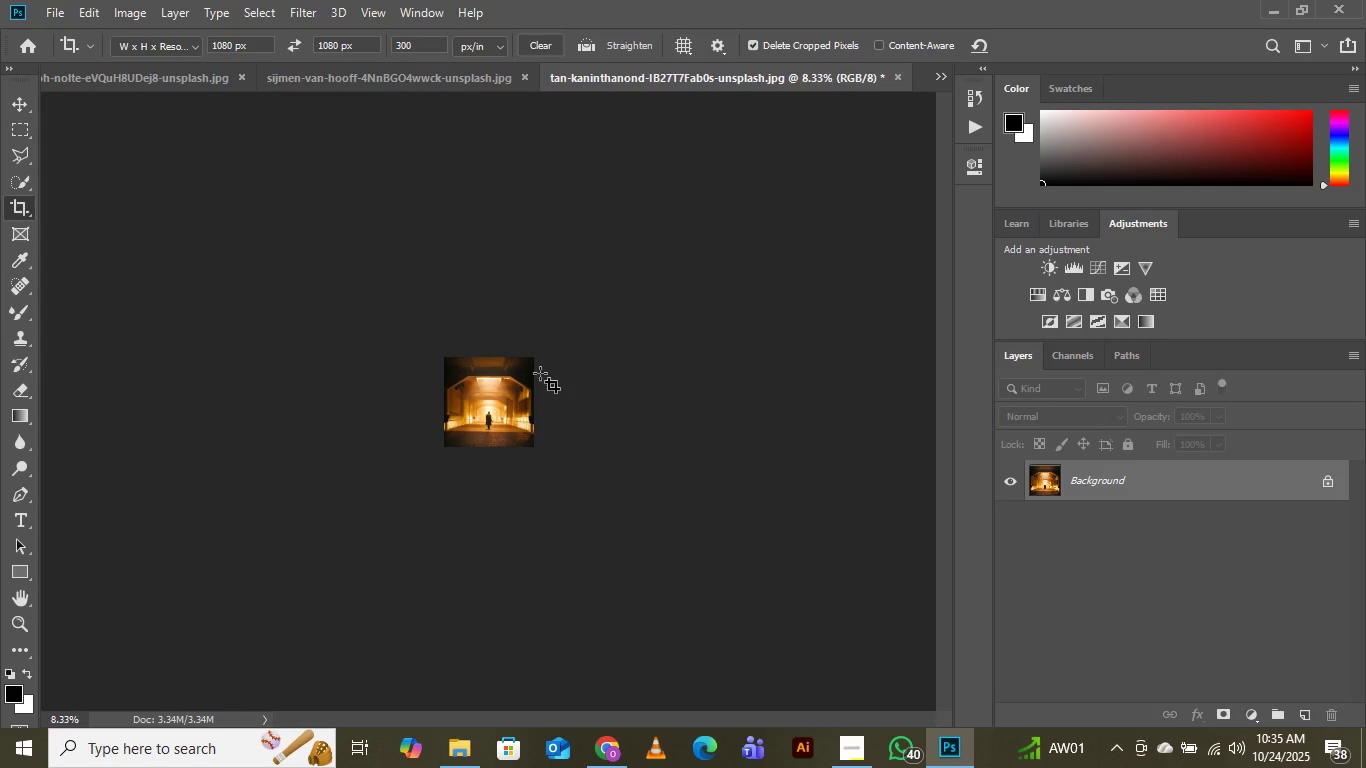 
key(Control+Equal)
 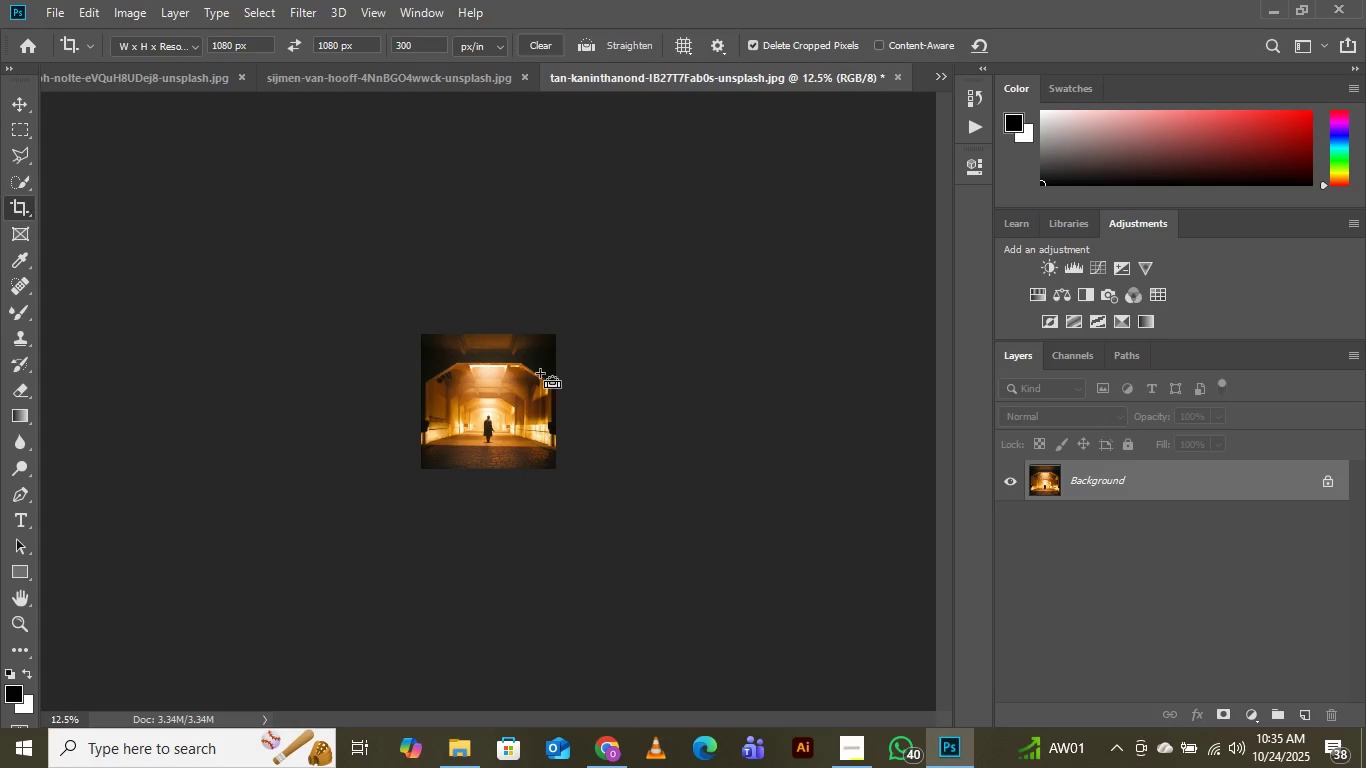 
key(Control+Equal)
 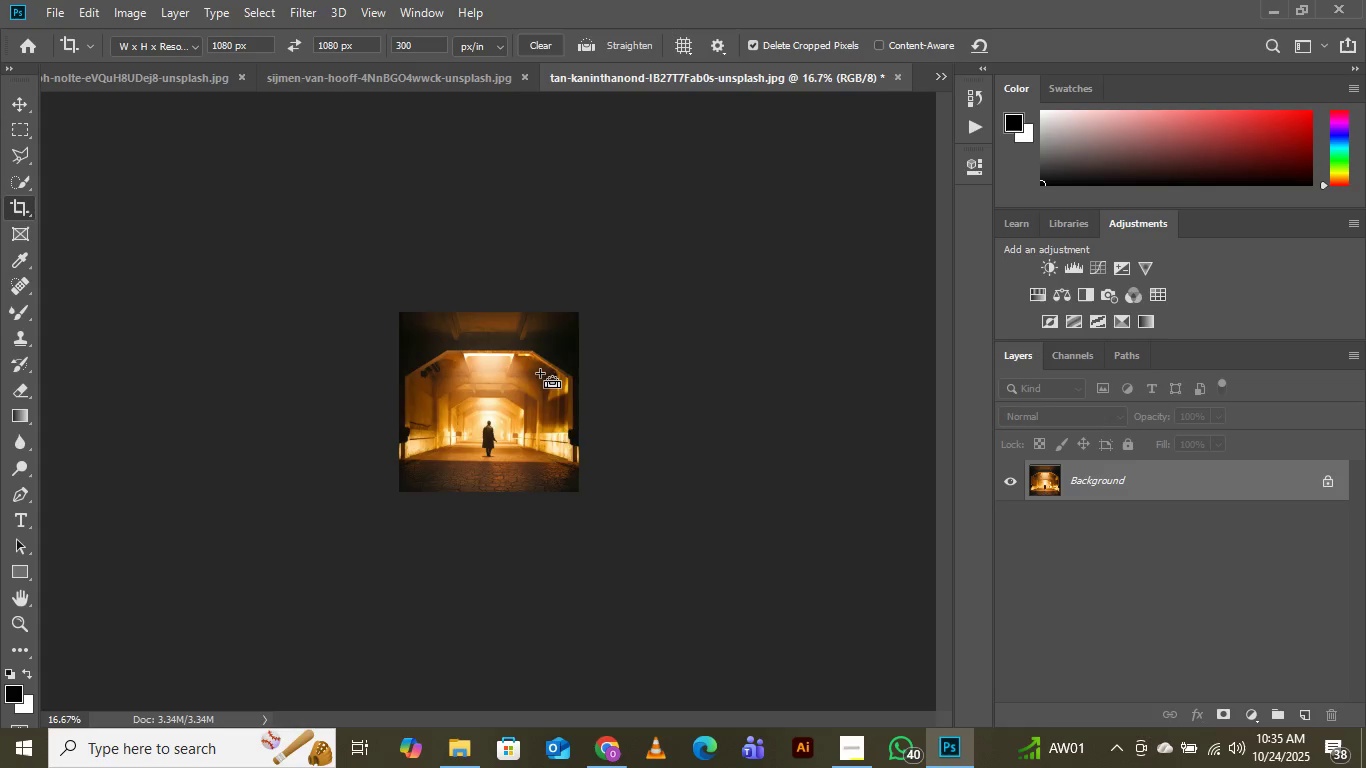 
key(Control+Equal)
 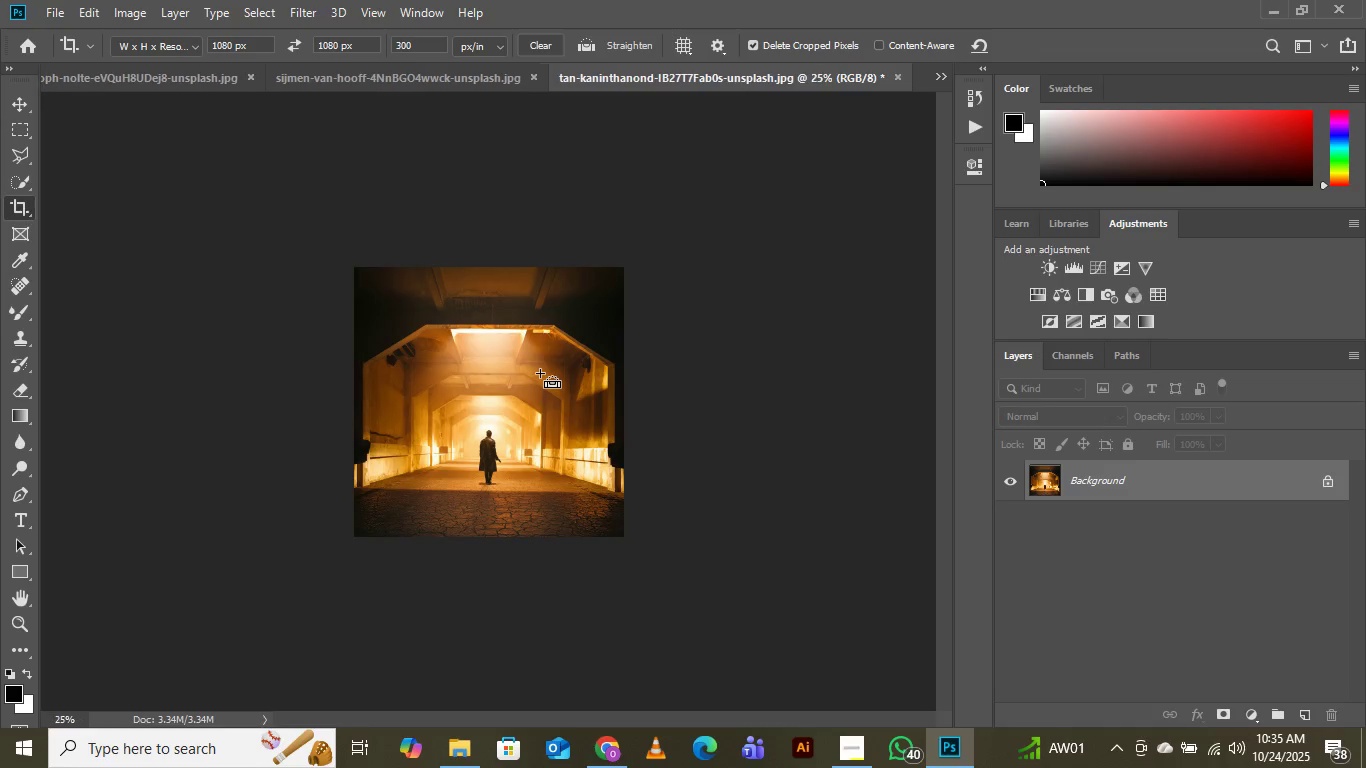 
key(Control+Equal)
 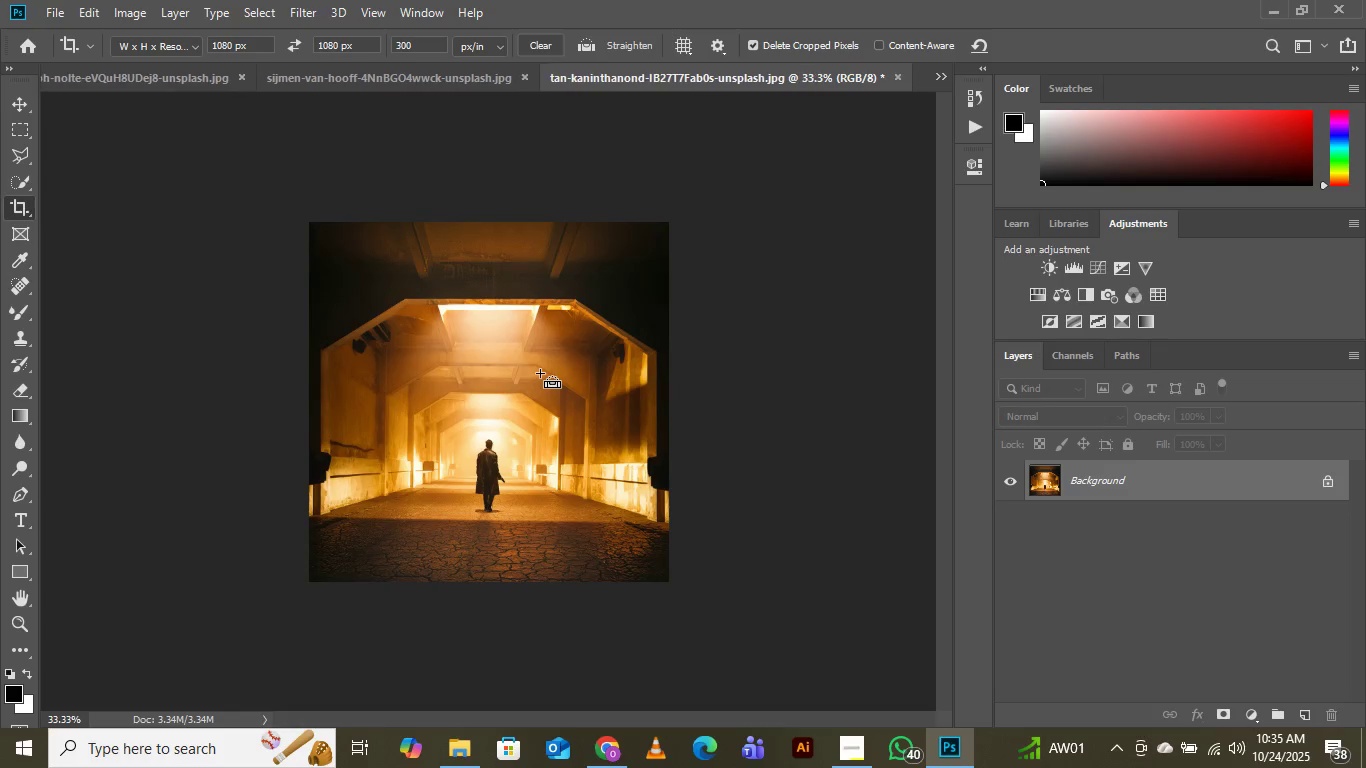 
key(Control+Equal)
 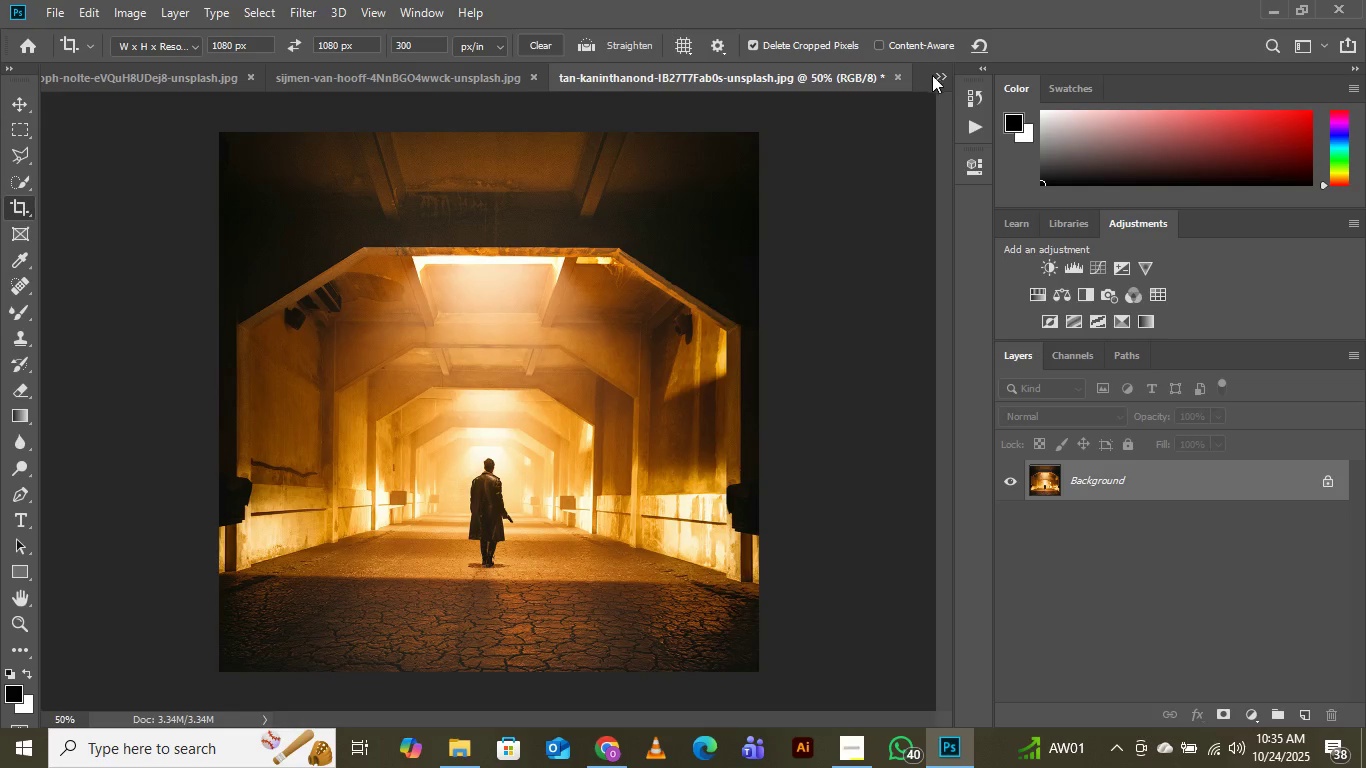 
left_click([939, 80])
 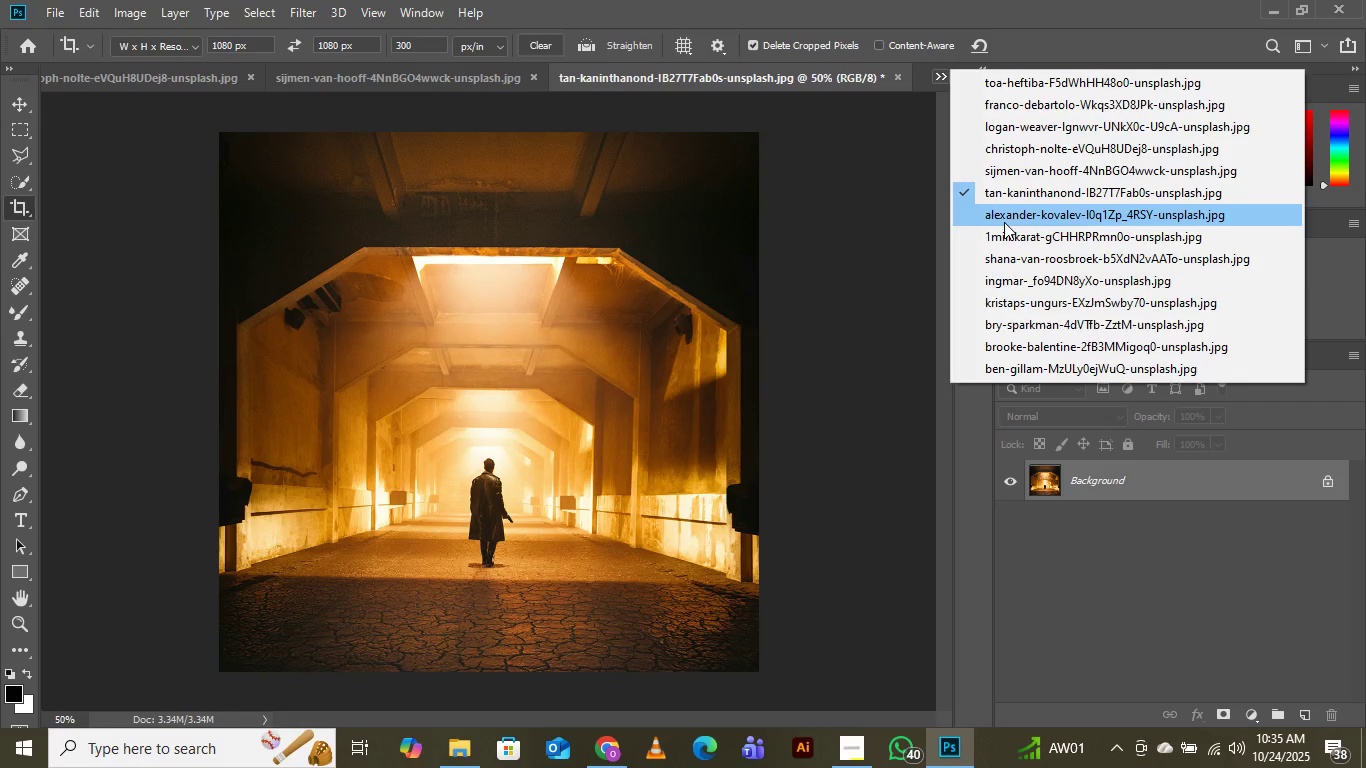 
left_click([1004, 222])
 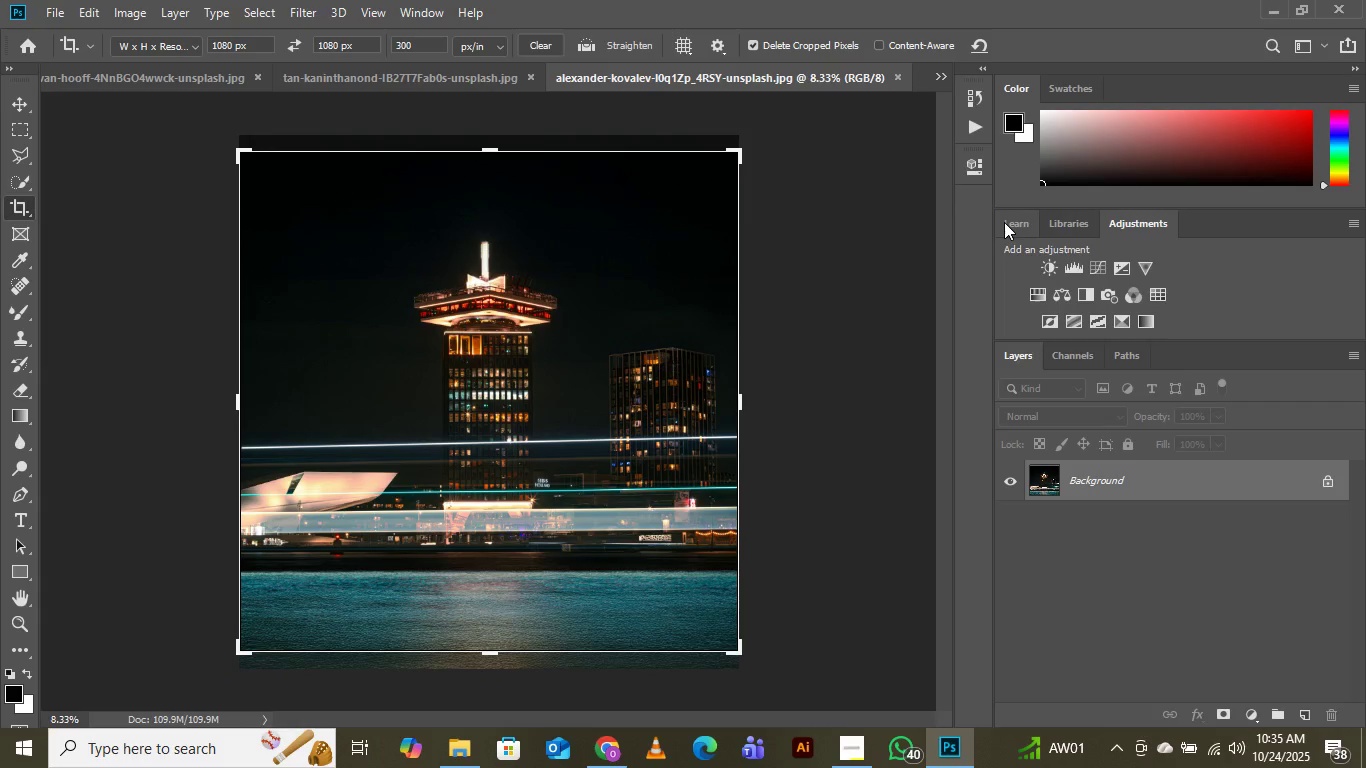 
wait(9.55)
 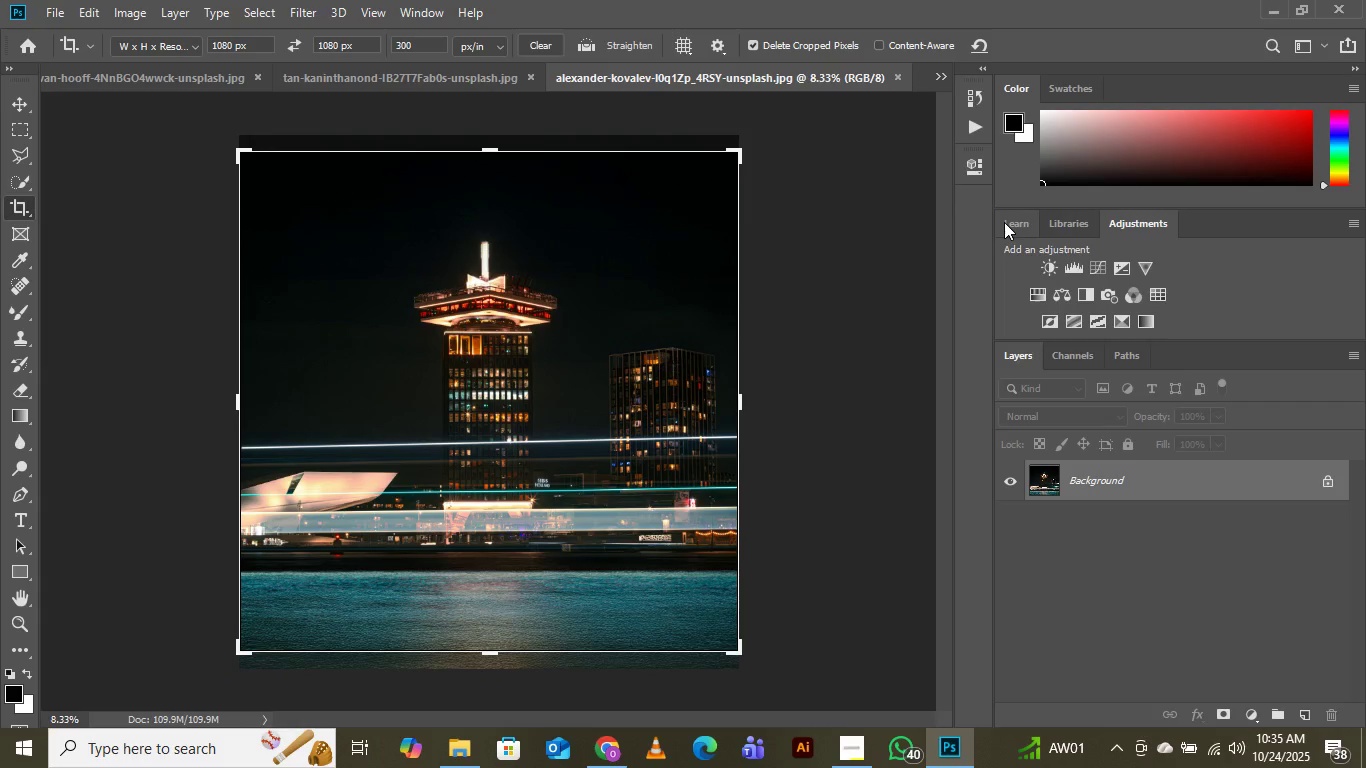 
left_click([505, 414])
 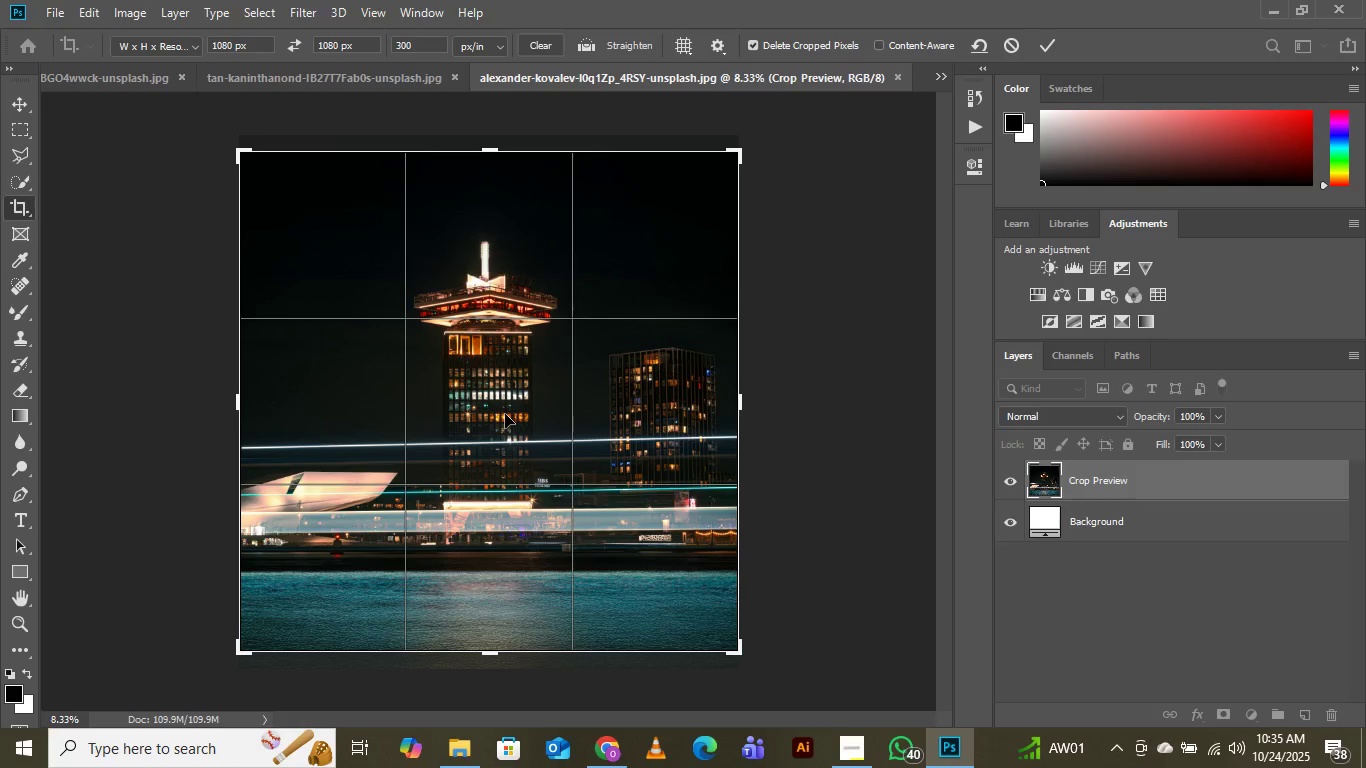 
left_click_drag(start_coordinate=[505, 414], to_coordinate=[500, 414])
 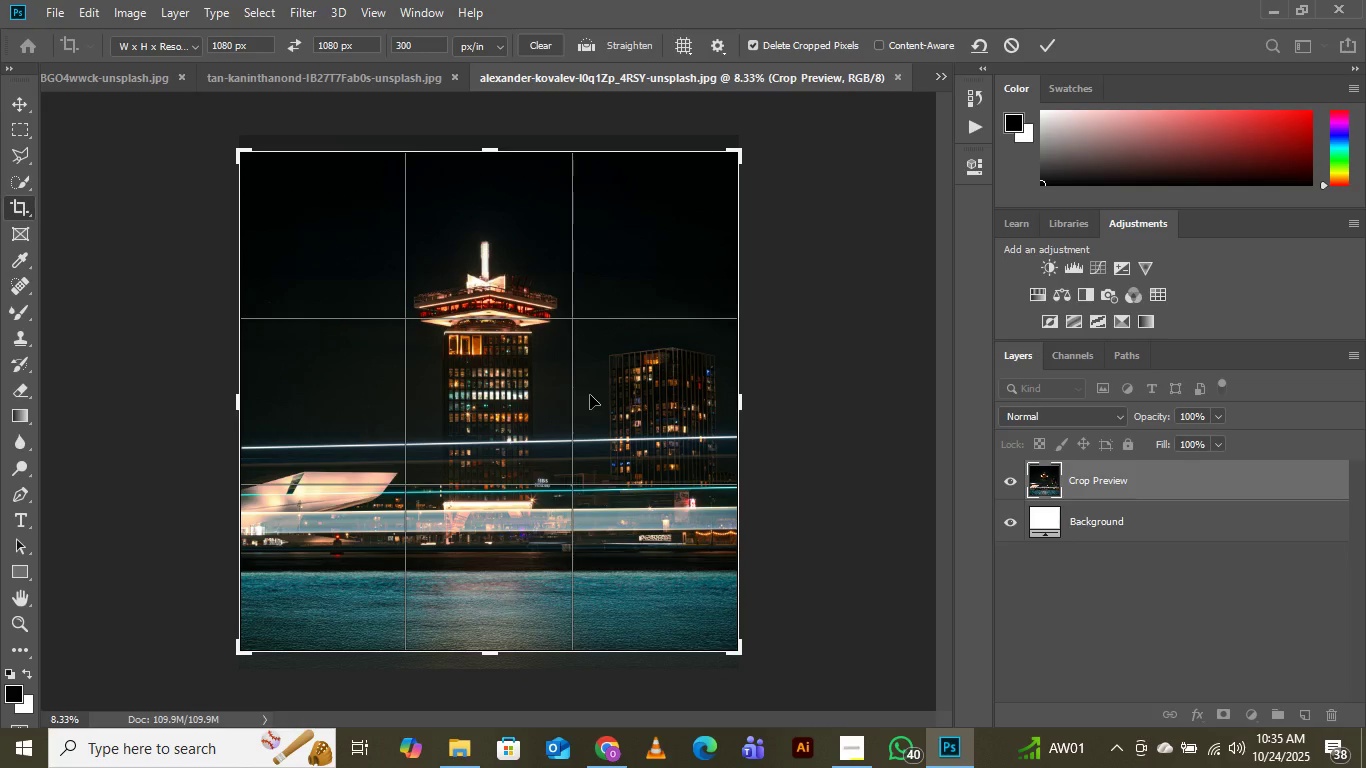 
key(Enter)
 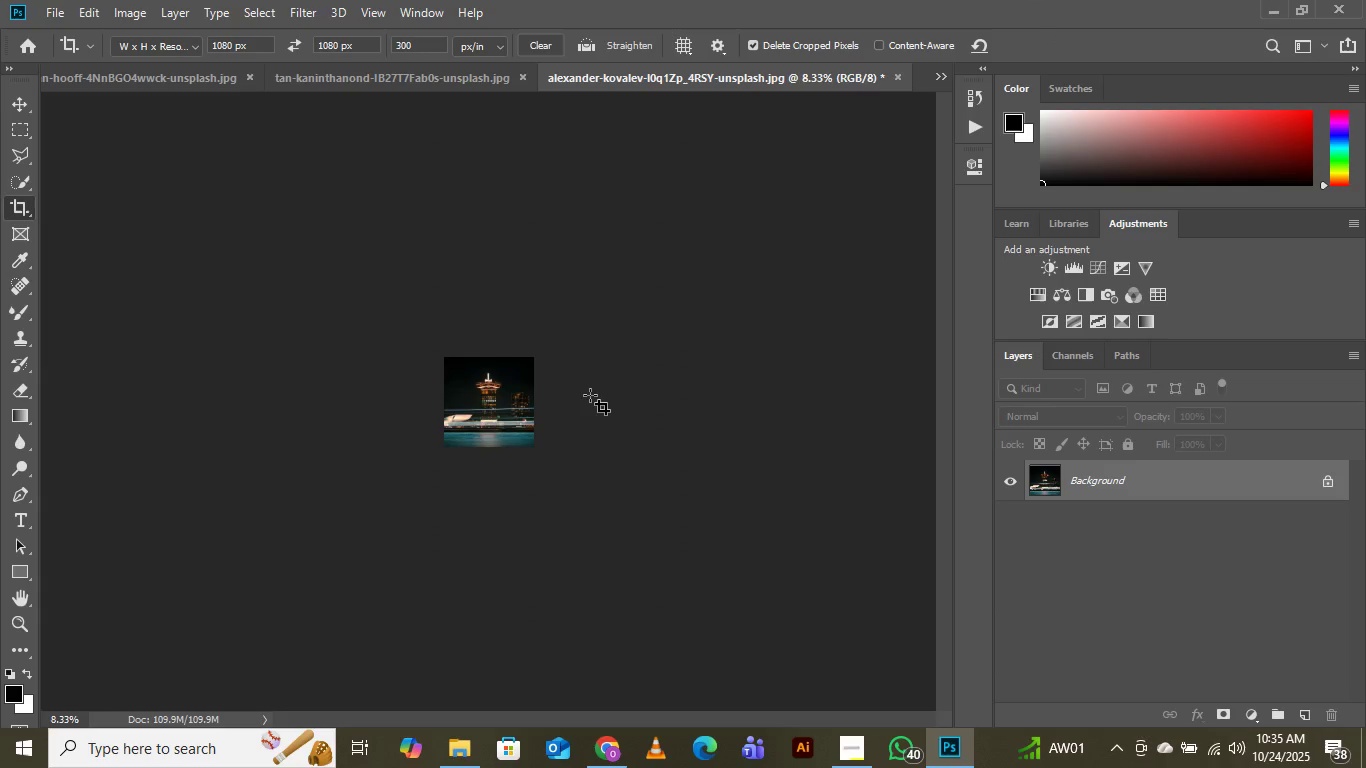 
key(Control+Equal)
 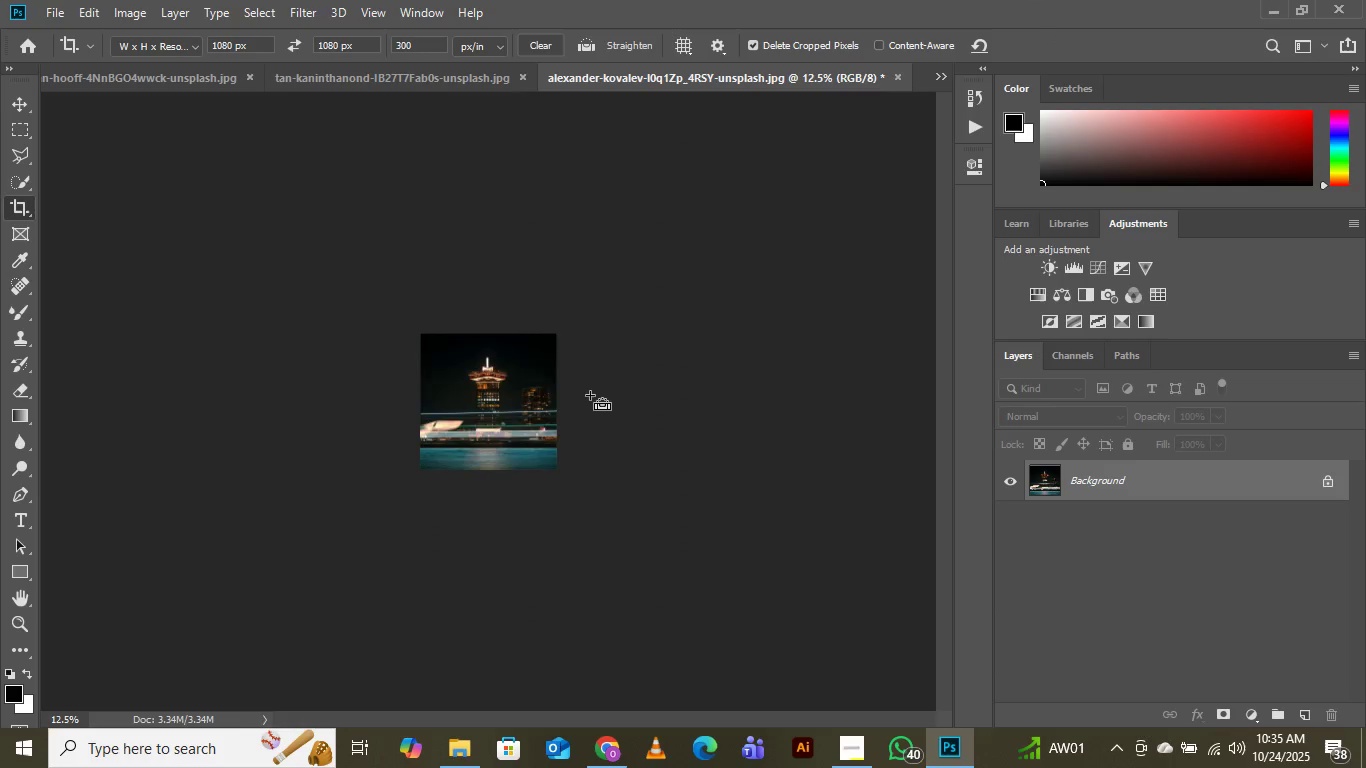 
key(Control+Equal)
 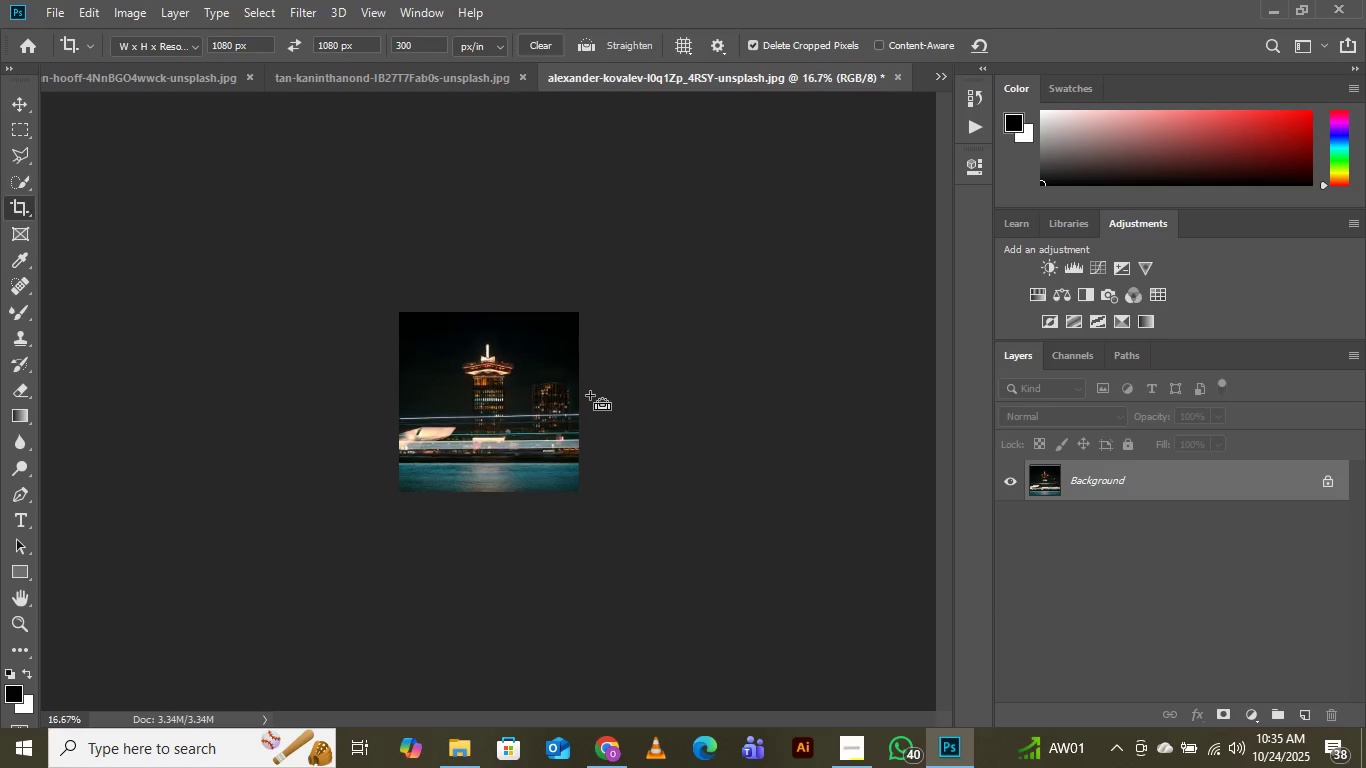 
key(Control+Equal)
 